 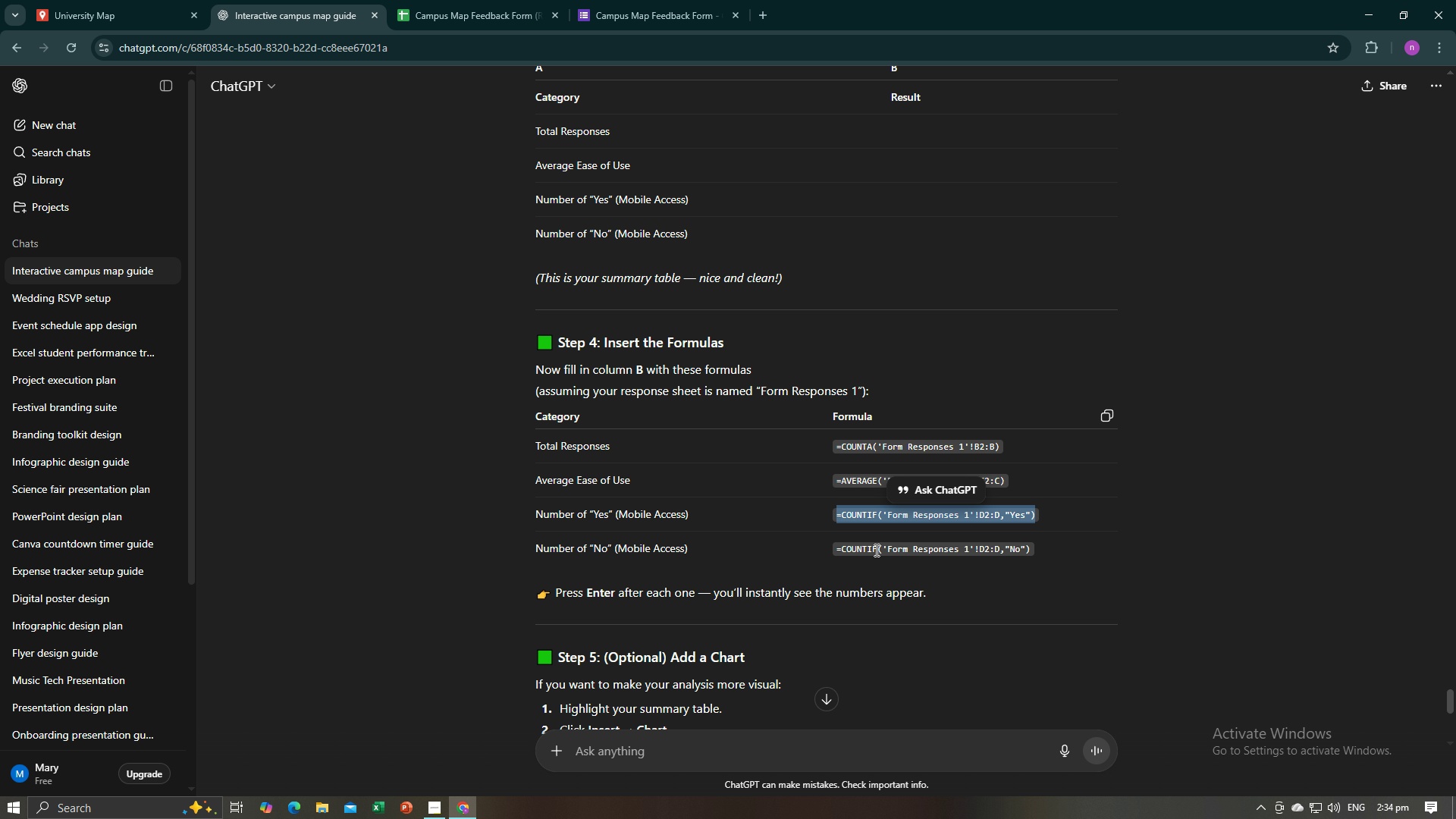 
left_click_drag(start_coordinate=[840, 549], to_coordinate=[877, 549])
 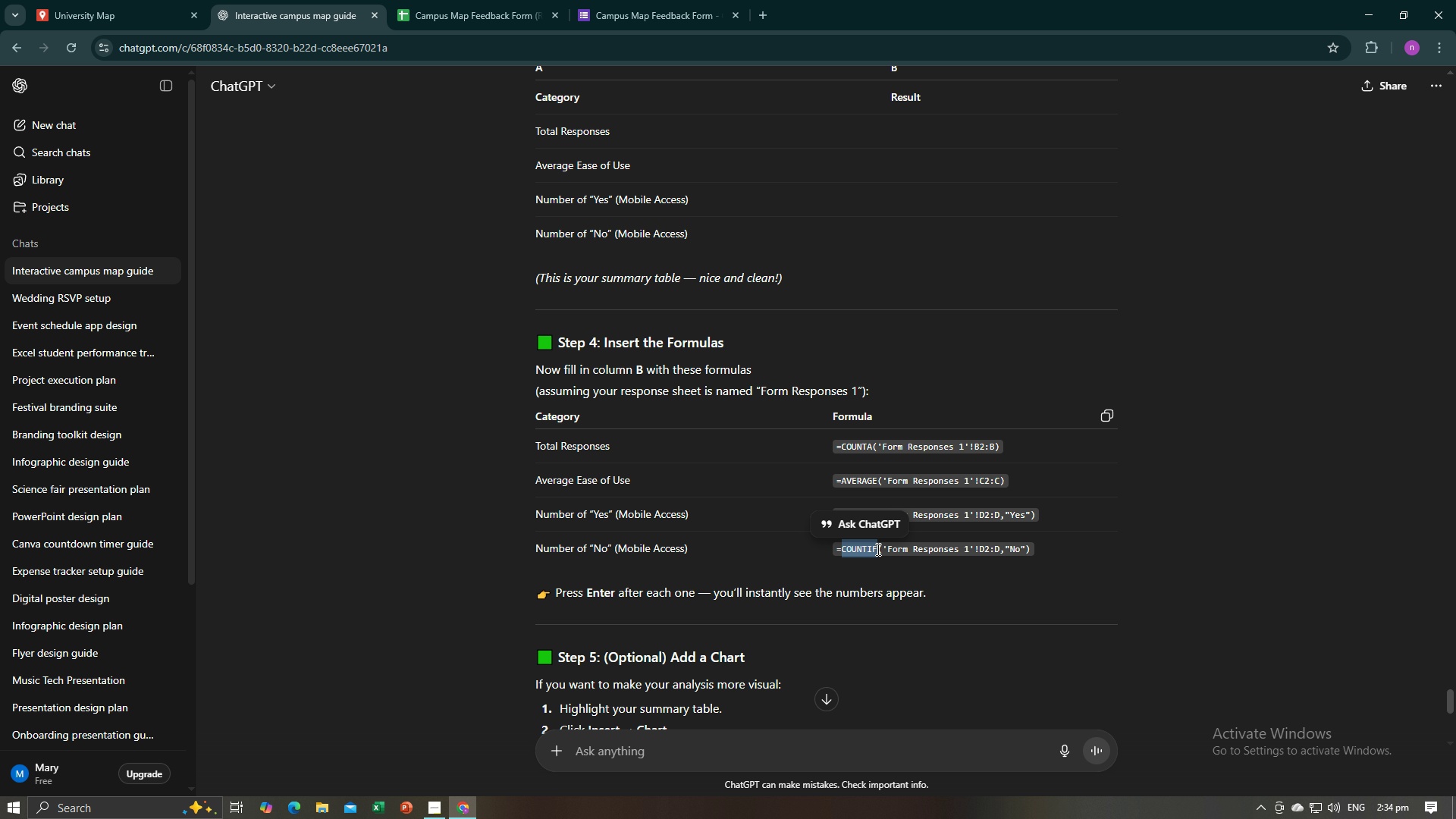 
key(Control+C)
 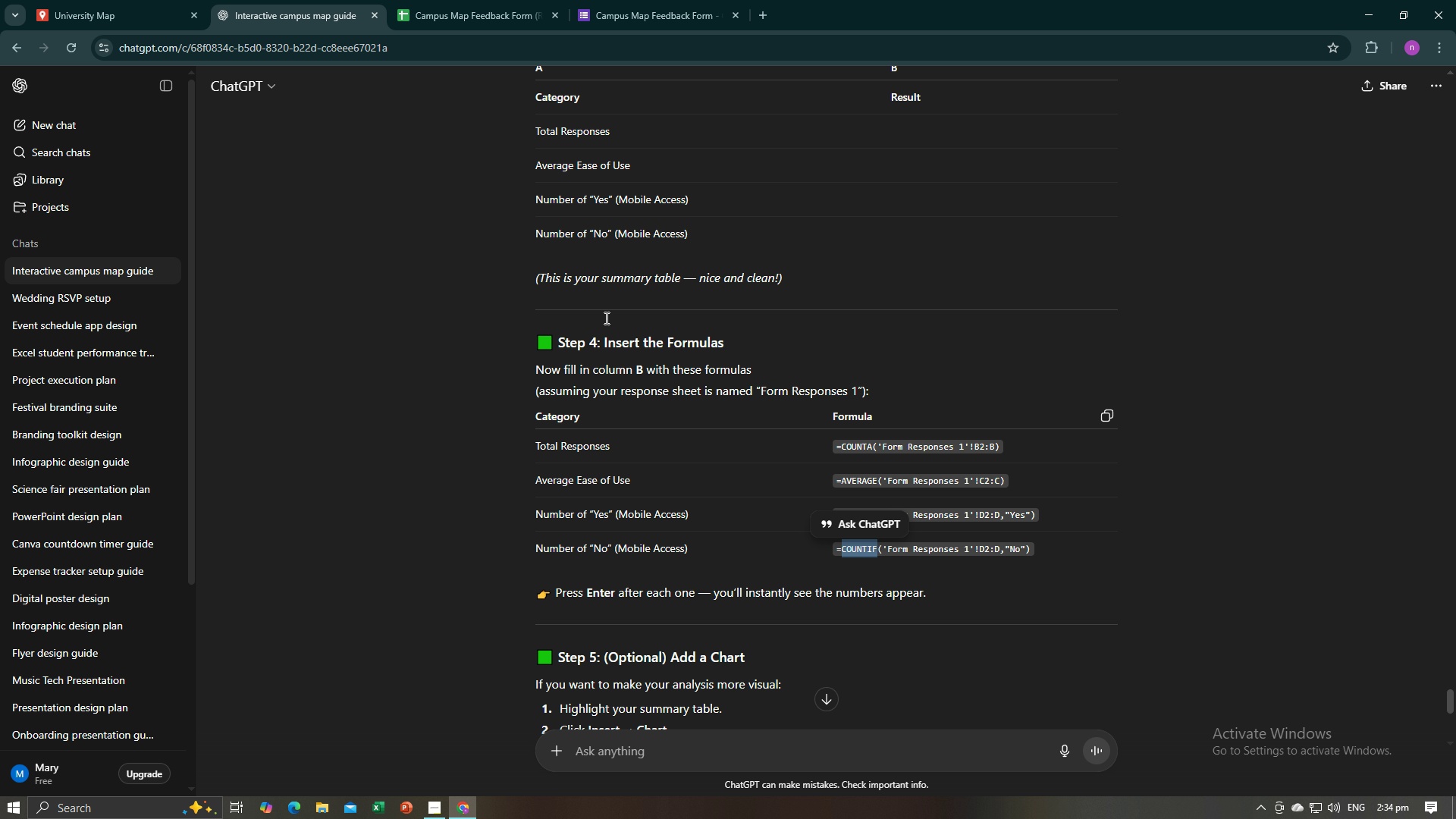 
key(Control+C)
 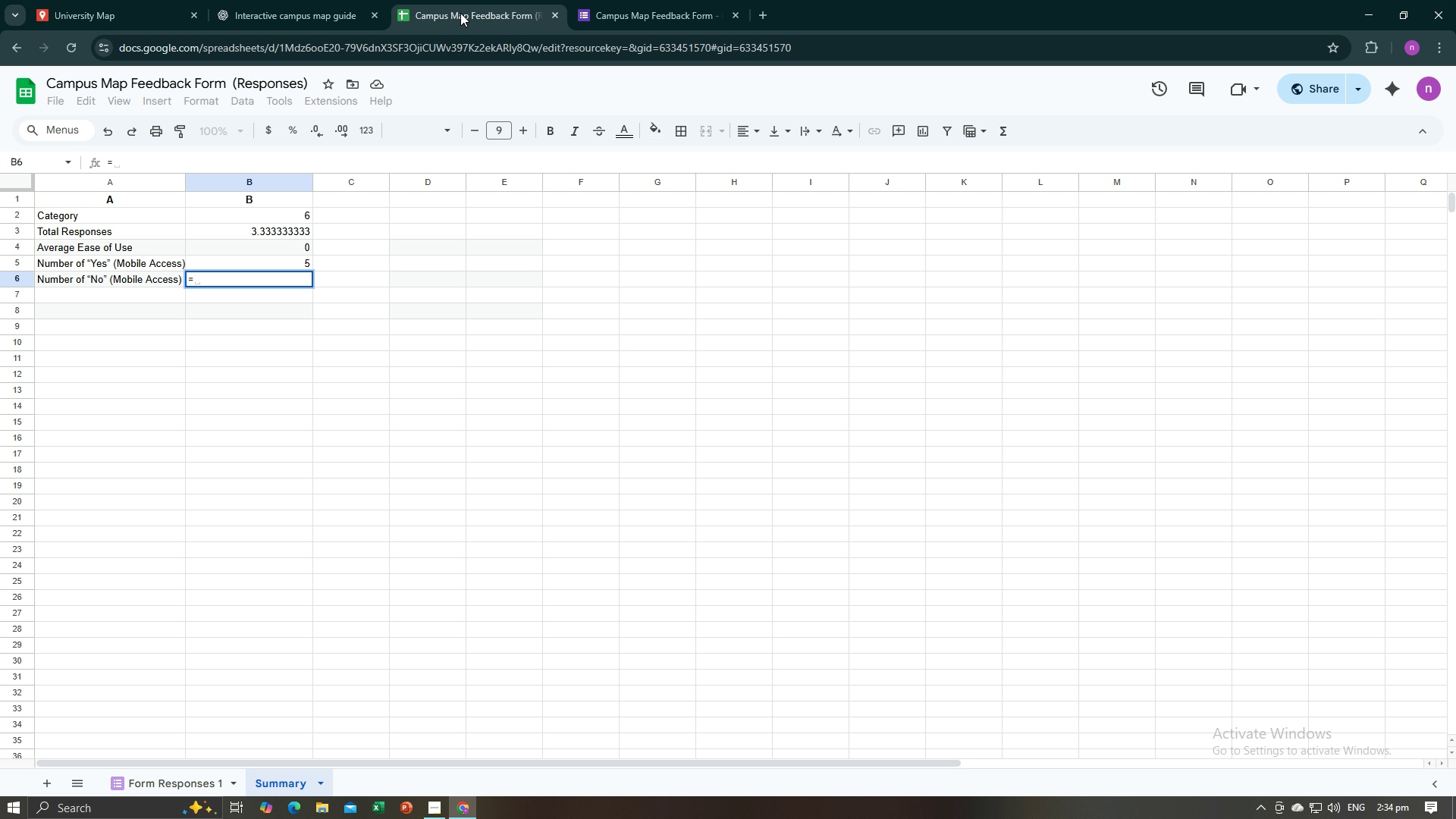 
left_click([460, 13])
 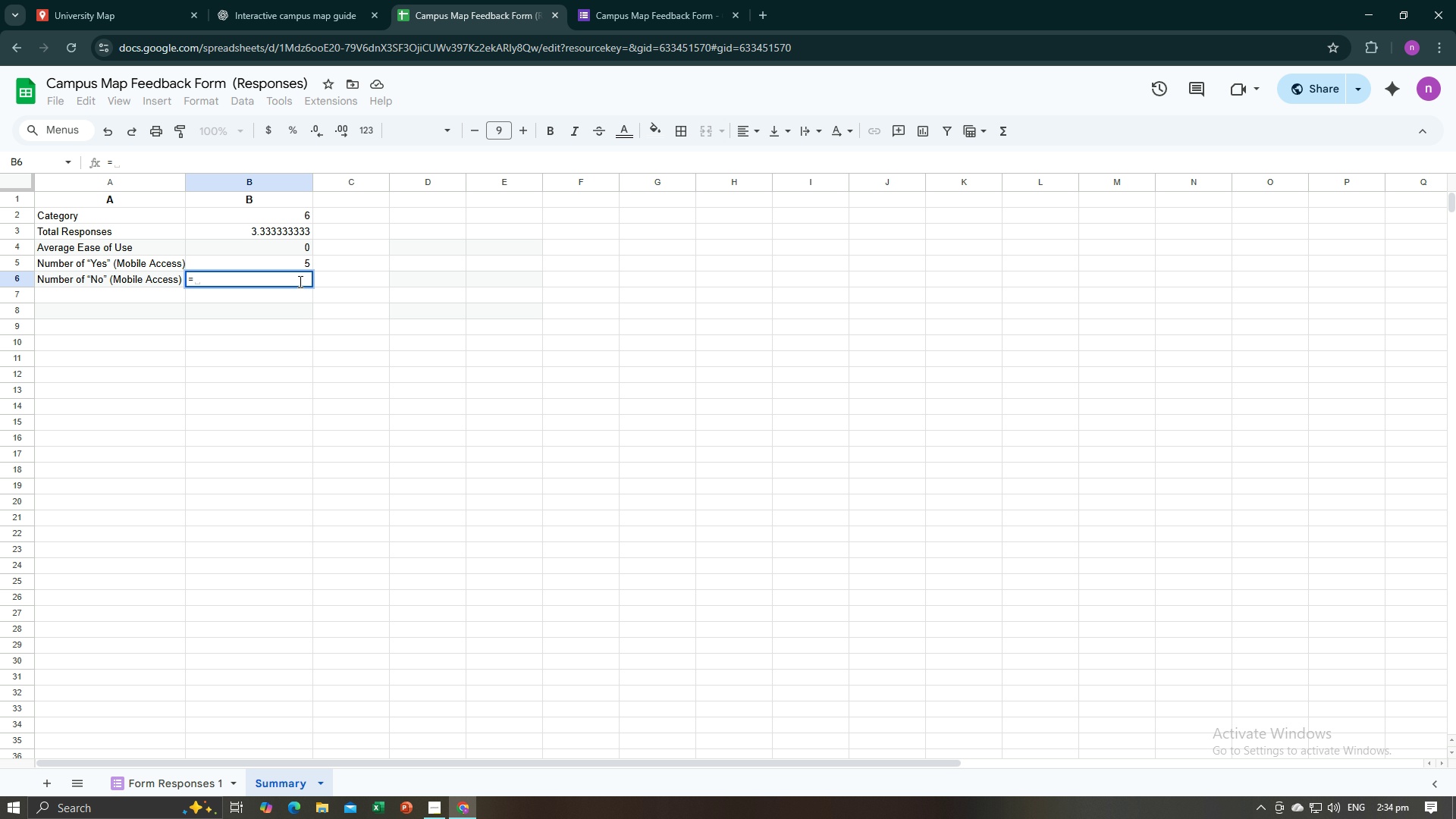 
key(Control+V)
 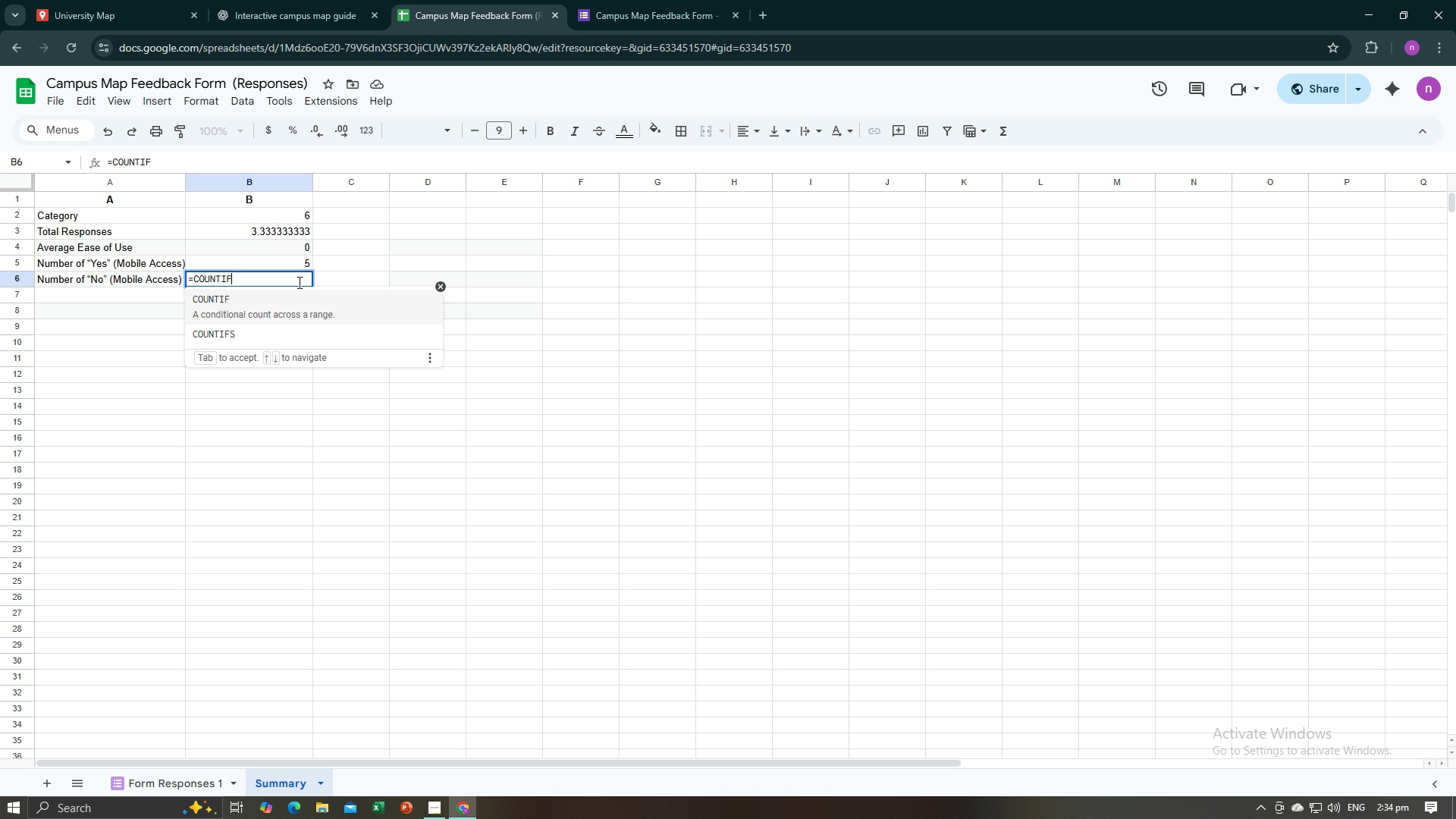 
key(Shift+9)
 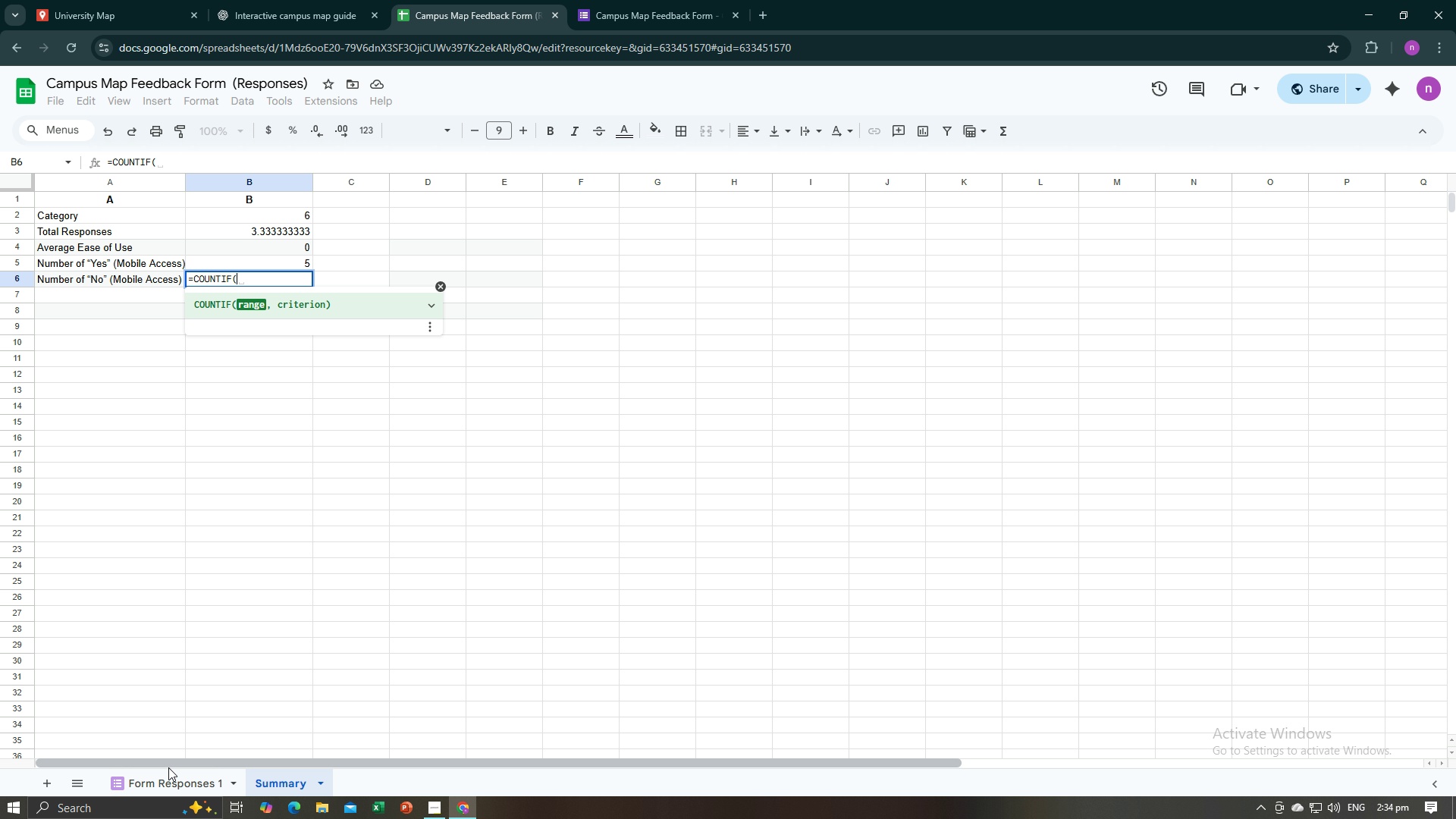 
left_click([168, 776])
 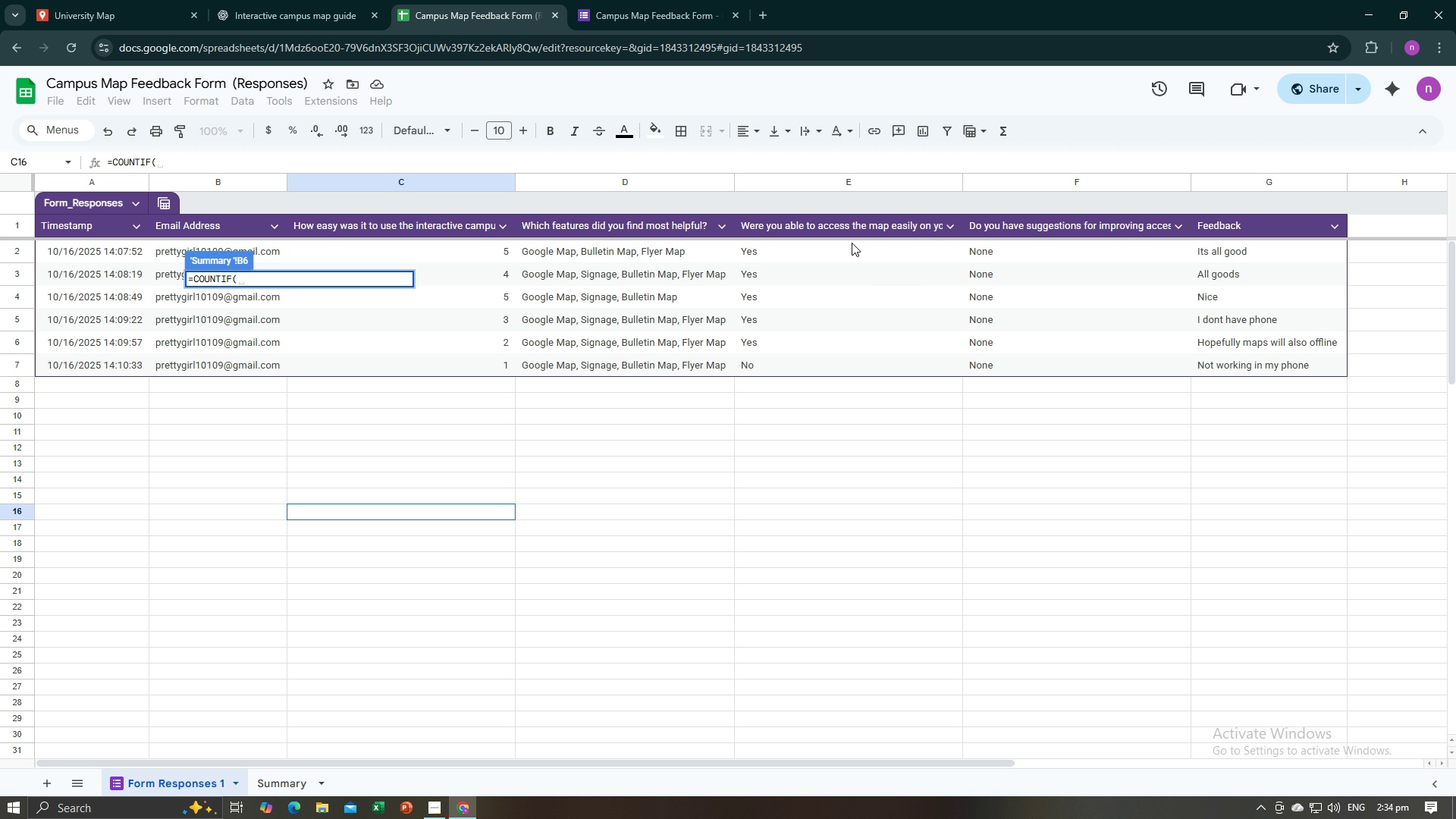 
left_click_drag(start_coordinate=[820, 249], to_coordinate=[833, 359])
 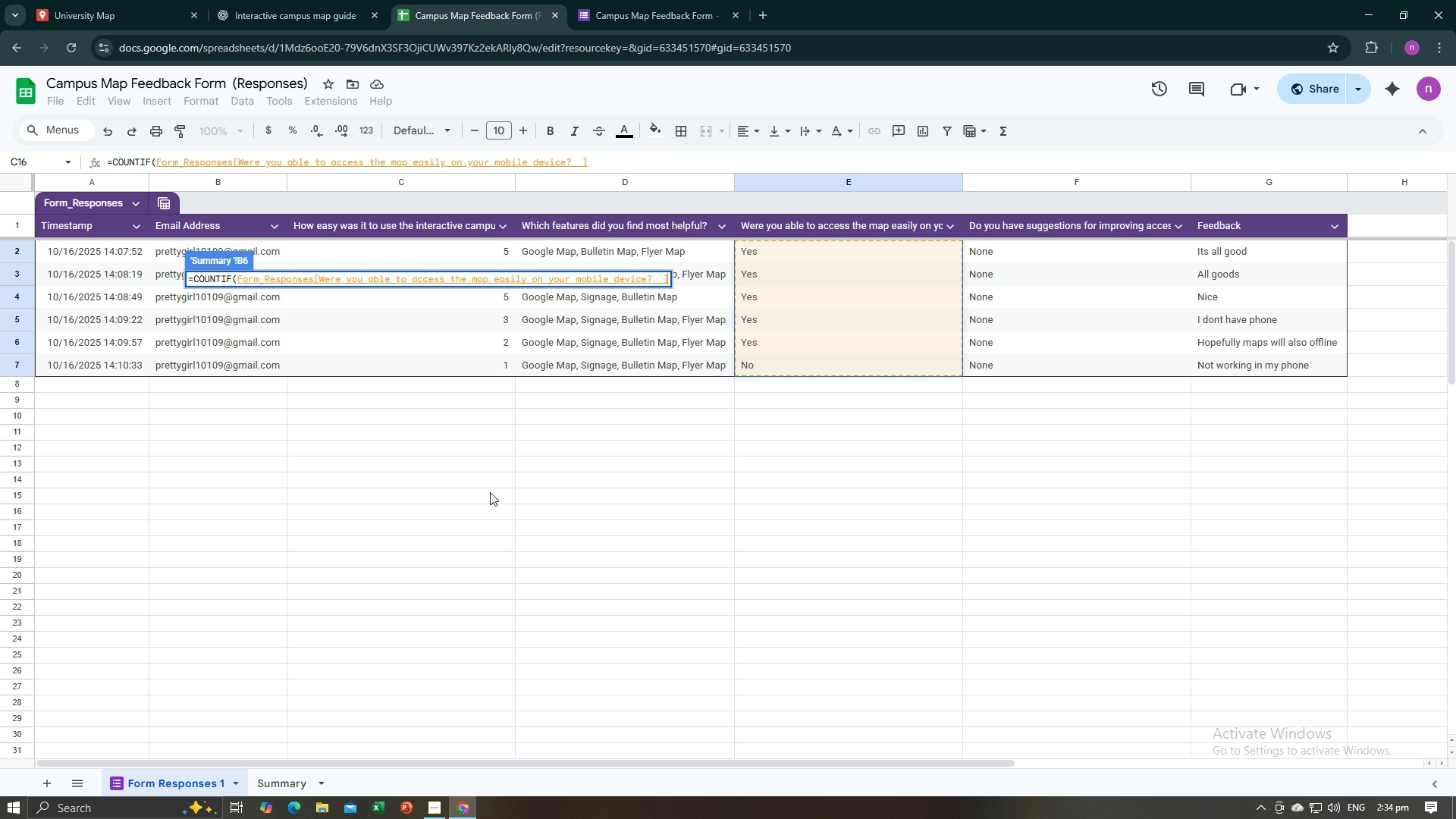 
key(Enter)
 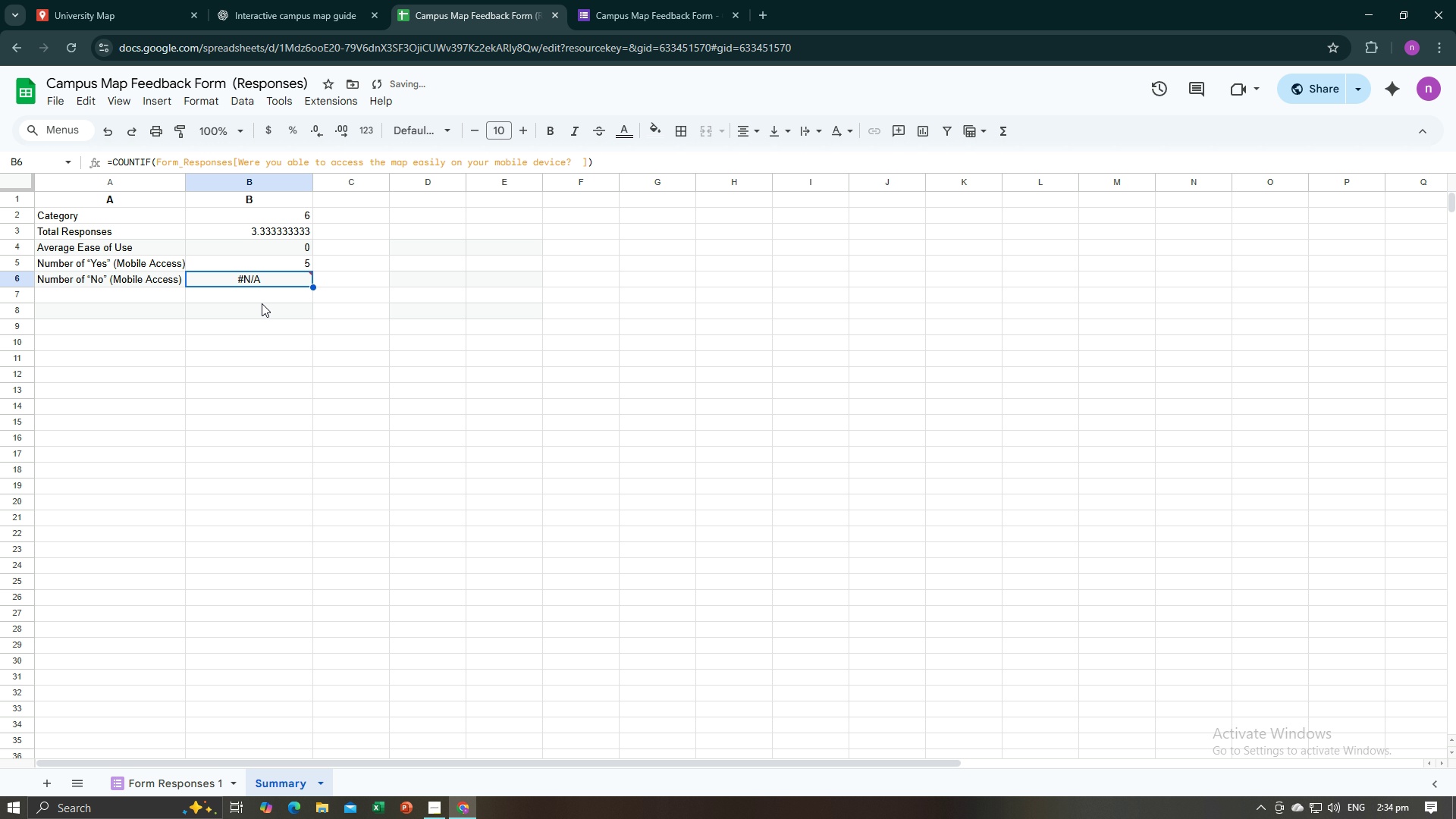 
left_click([266, 281])
 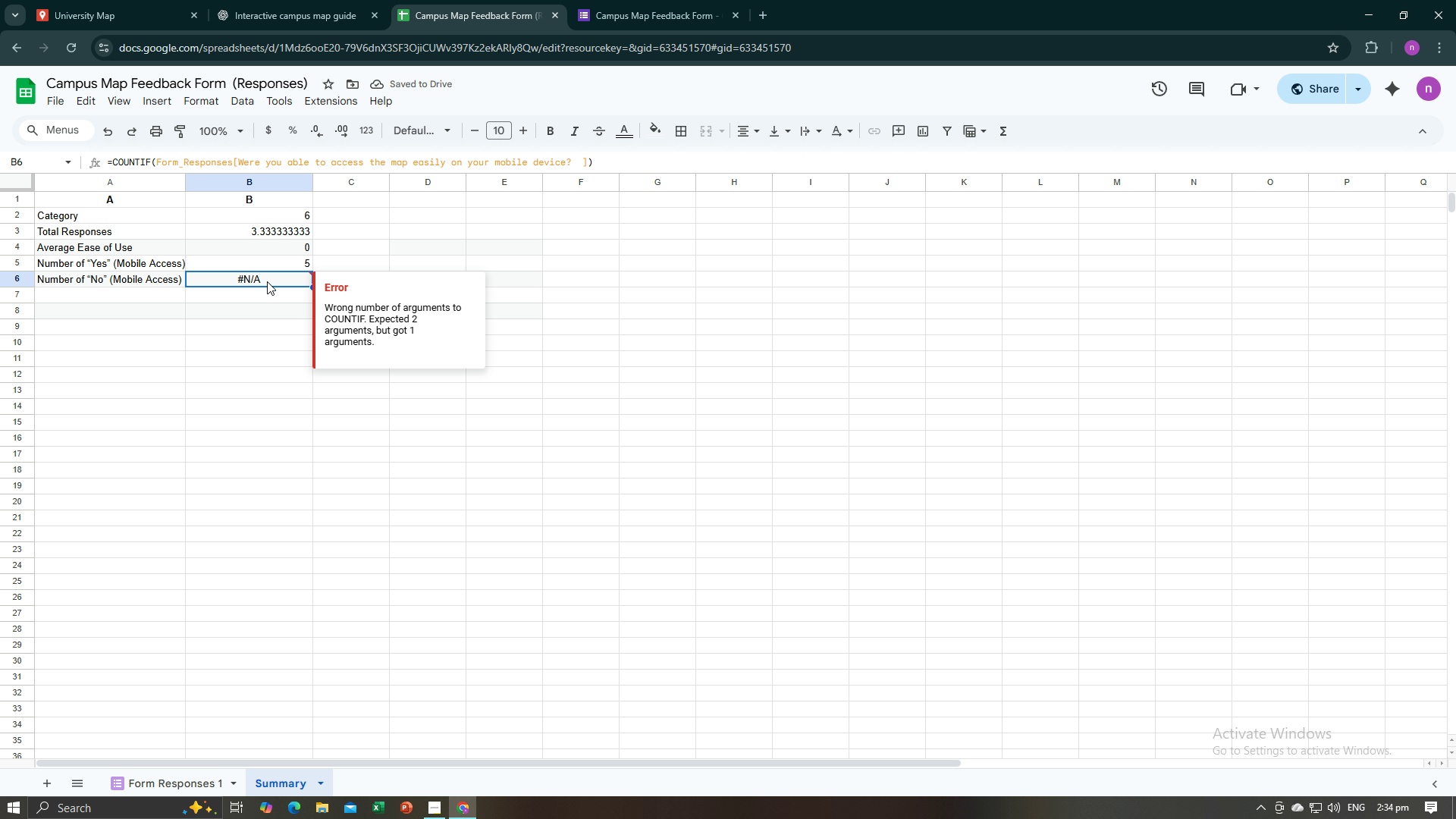 
double_click([267, 281])
 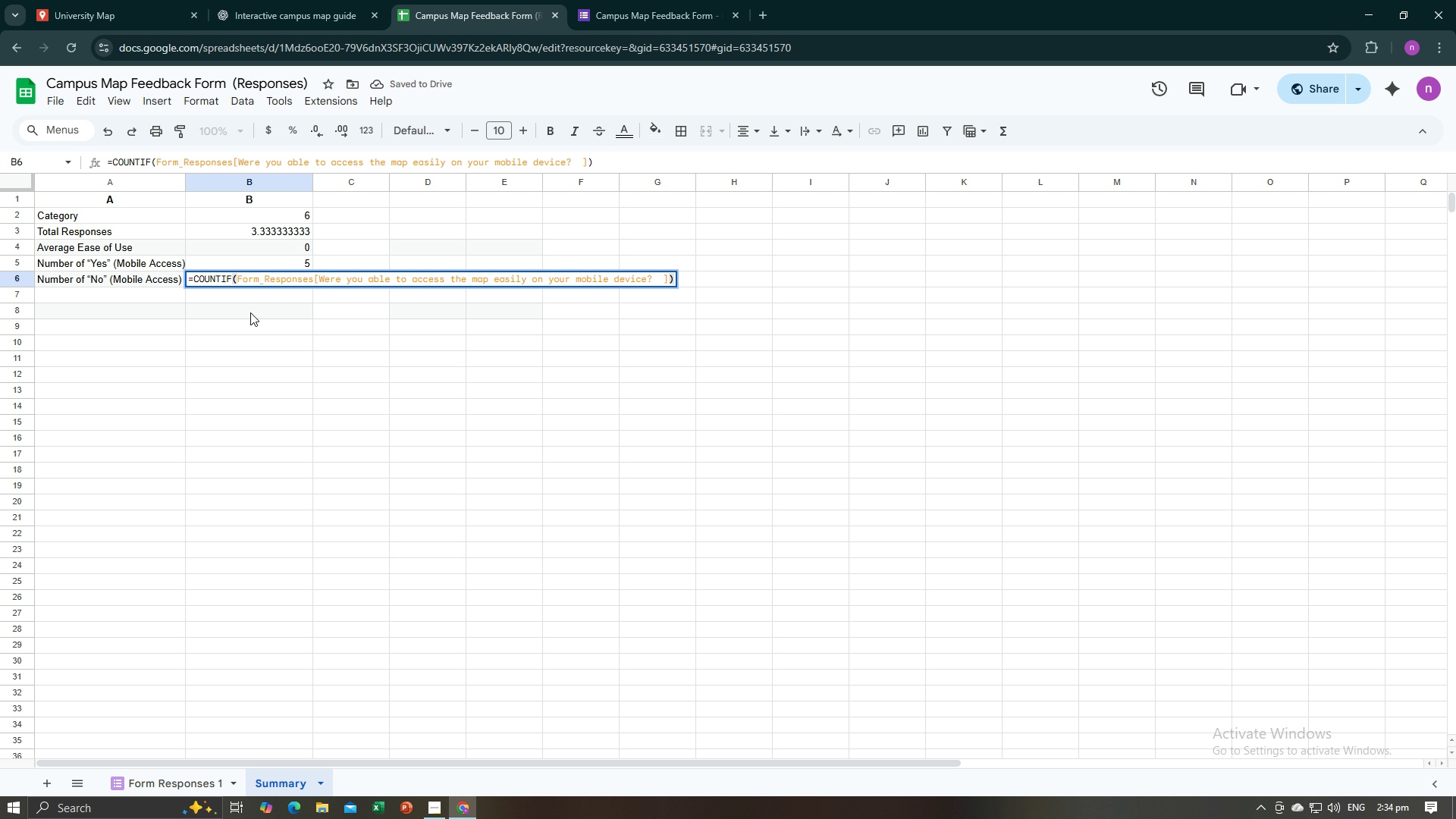 
left_click([250, 312])
 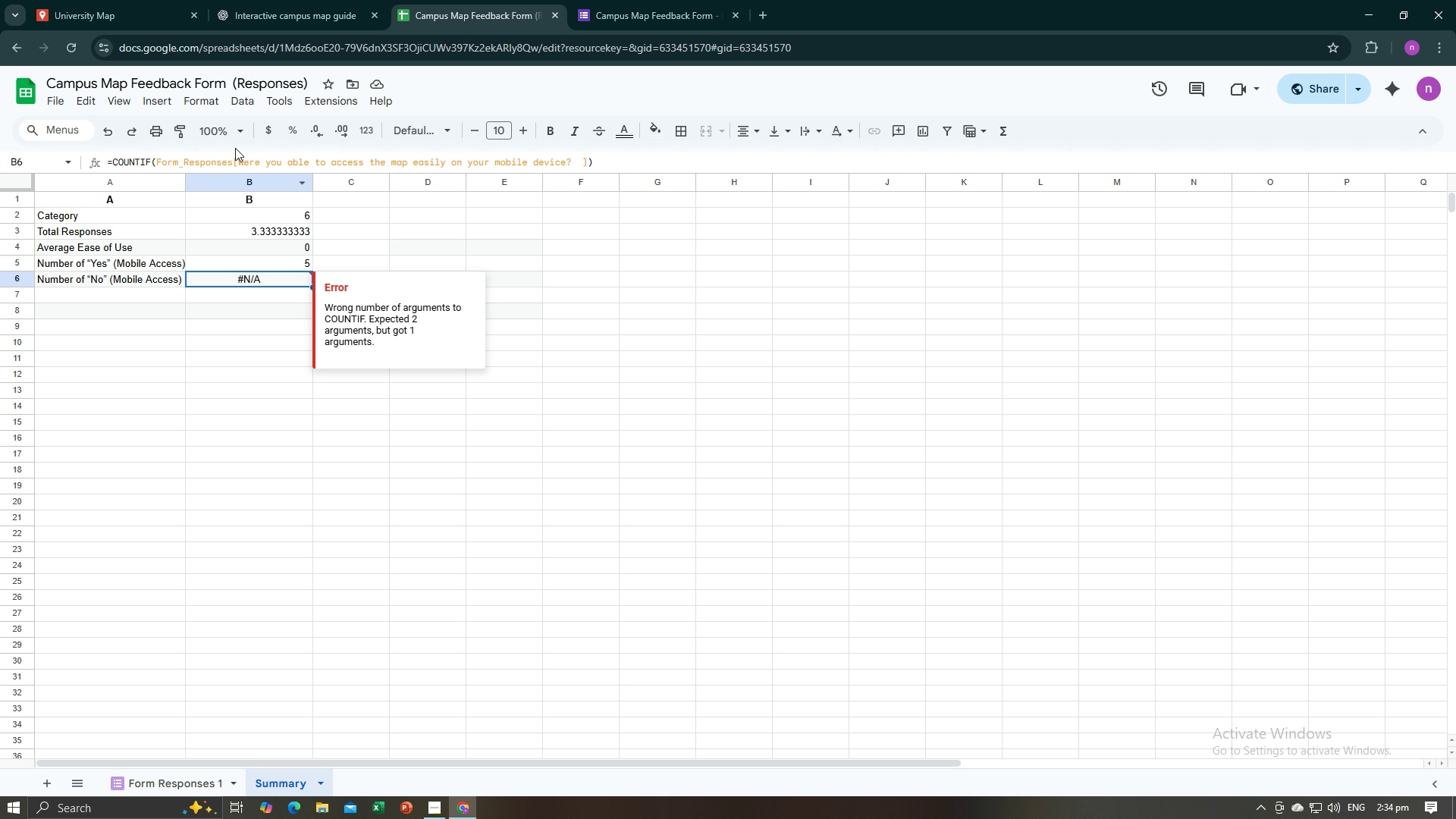 
left_click_drag(start_coordinate=[233, 158], to_coordinate=[586, 153])
 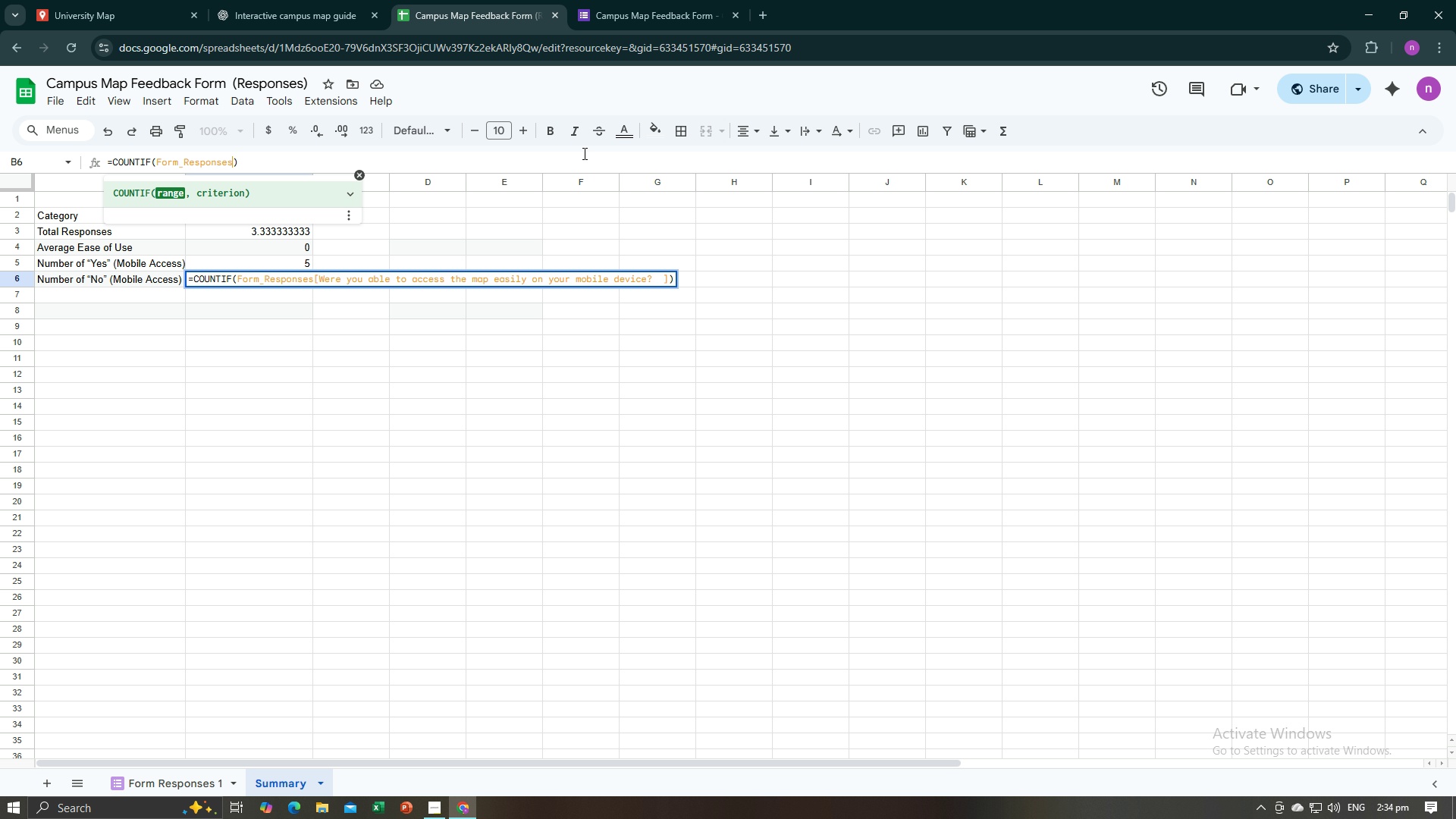 
key(Backspace)
 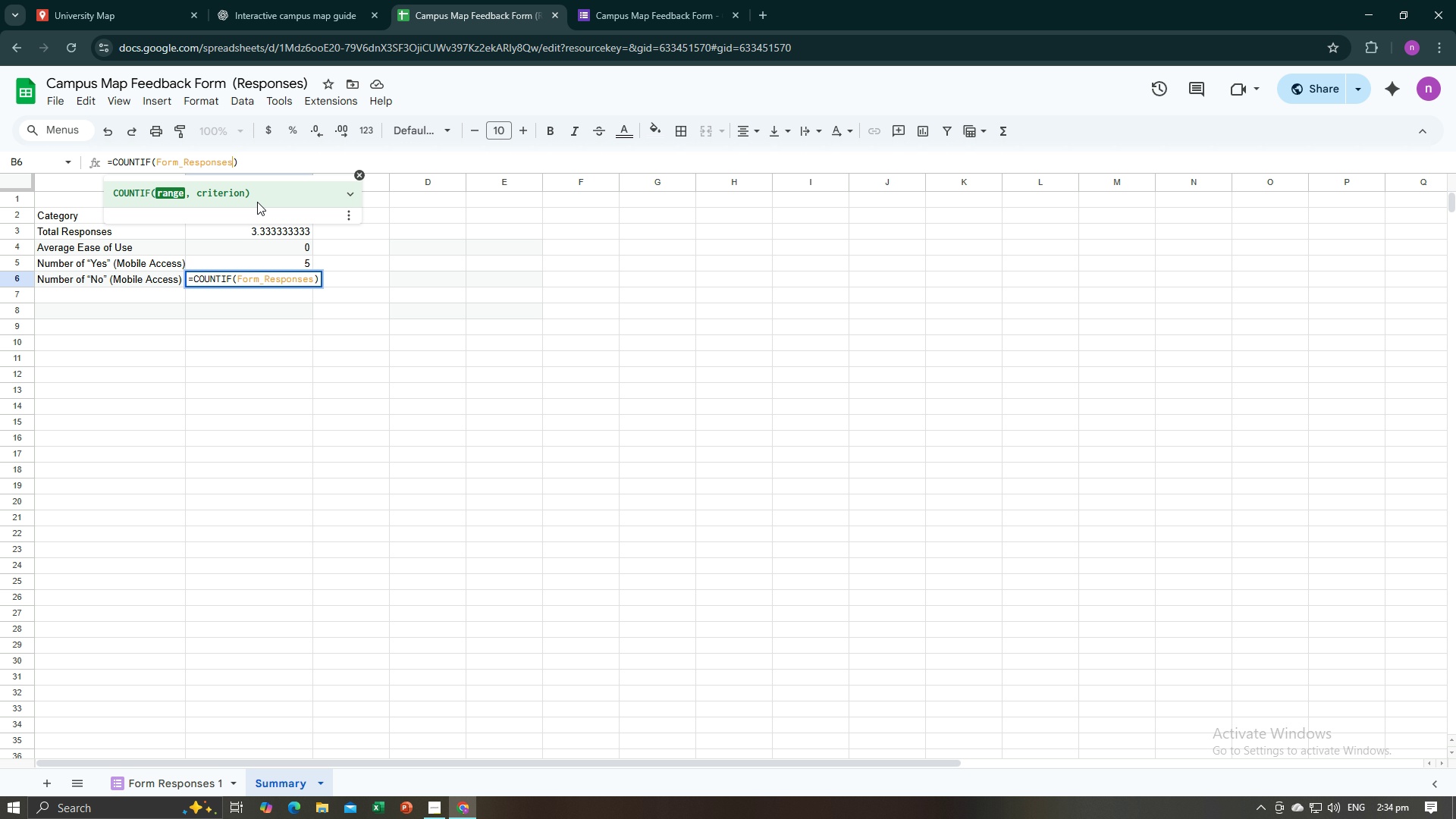 
type(E2)
key(Backspace)
key(Backspace)
type( !)
 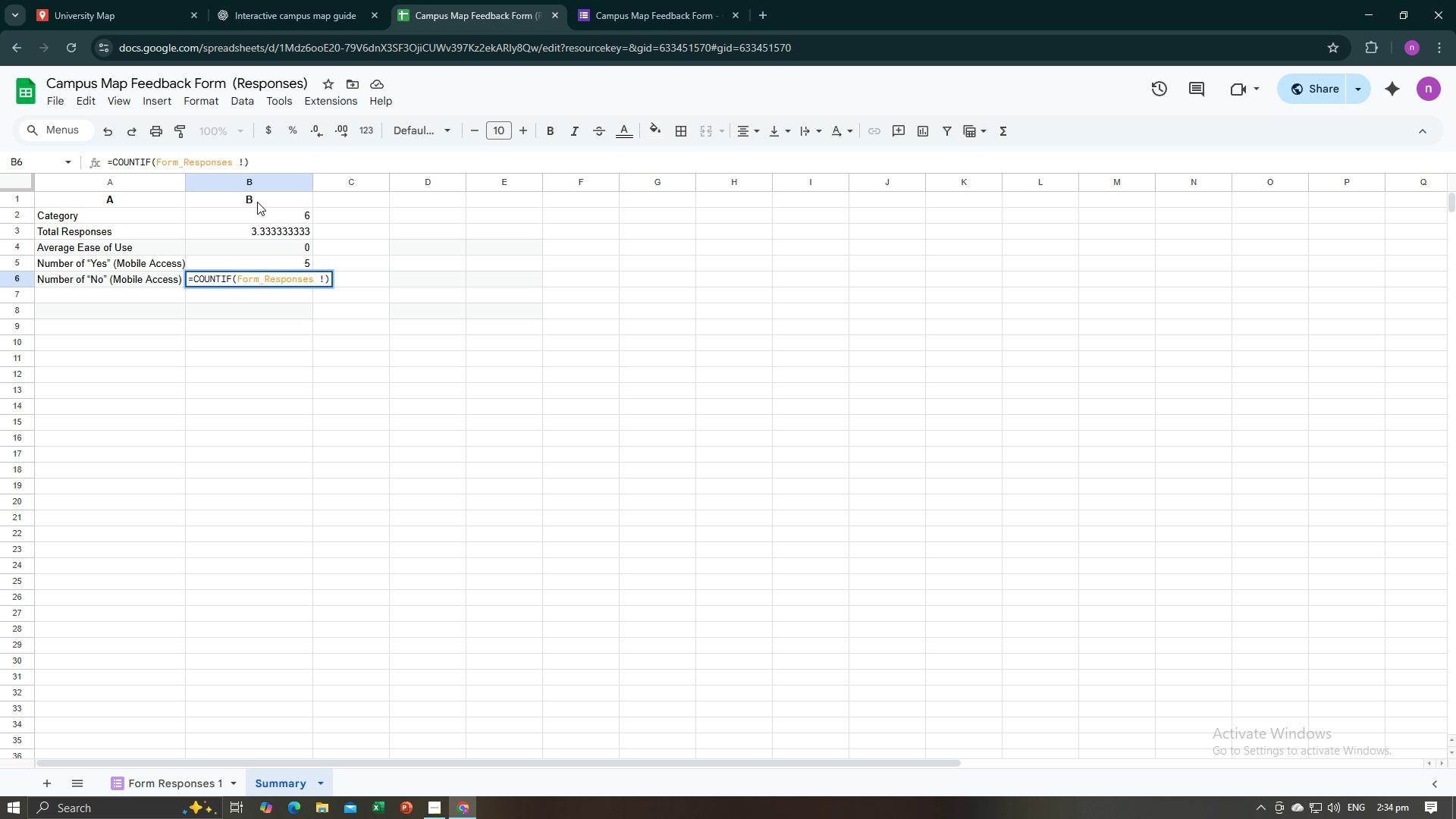 
left_click([287, 259])
 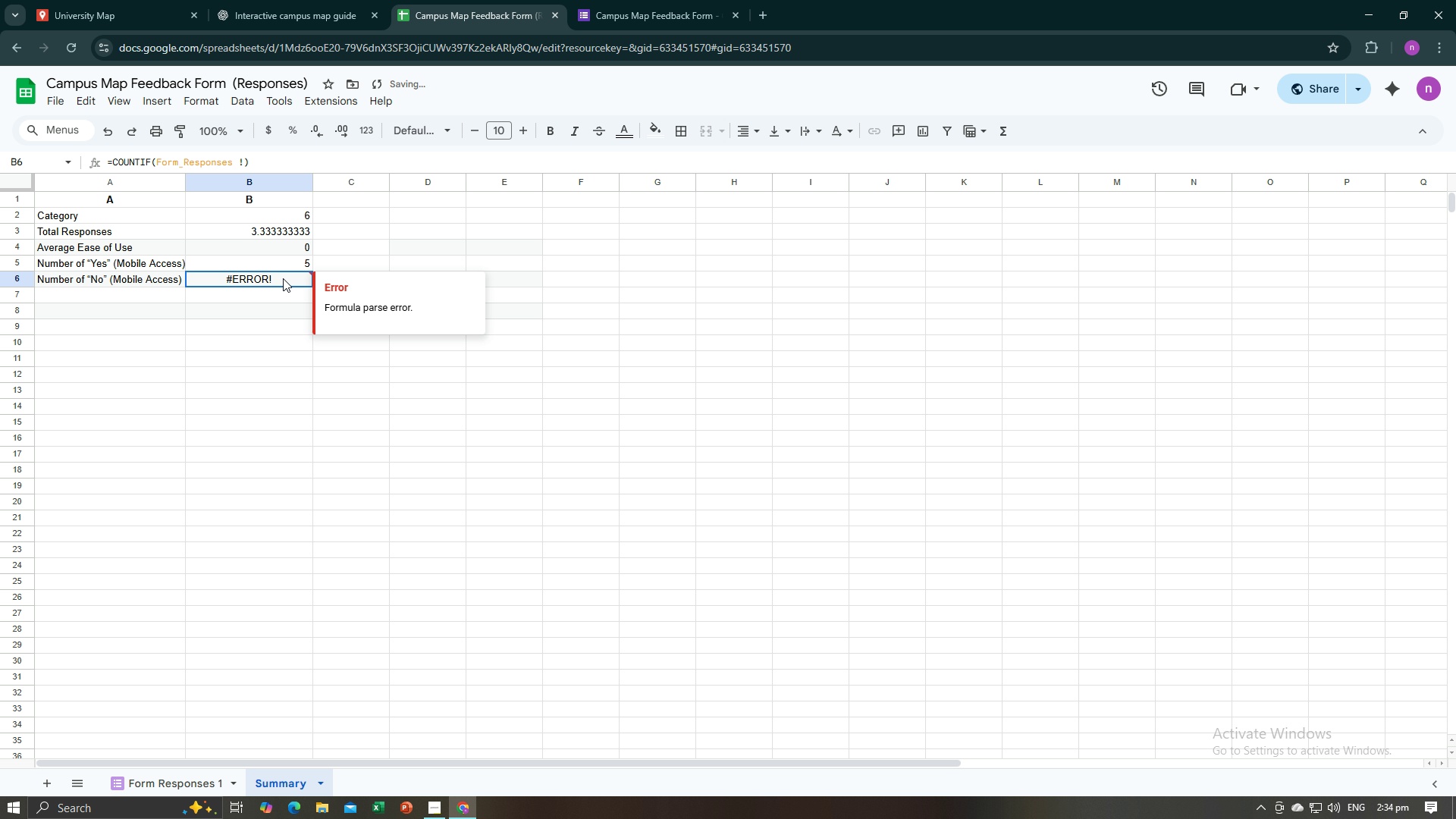 
left_click([283, 278])
 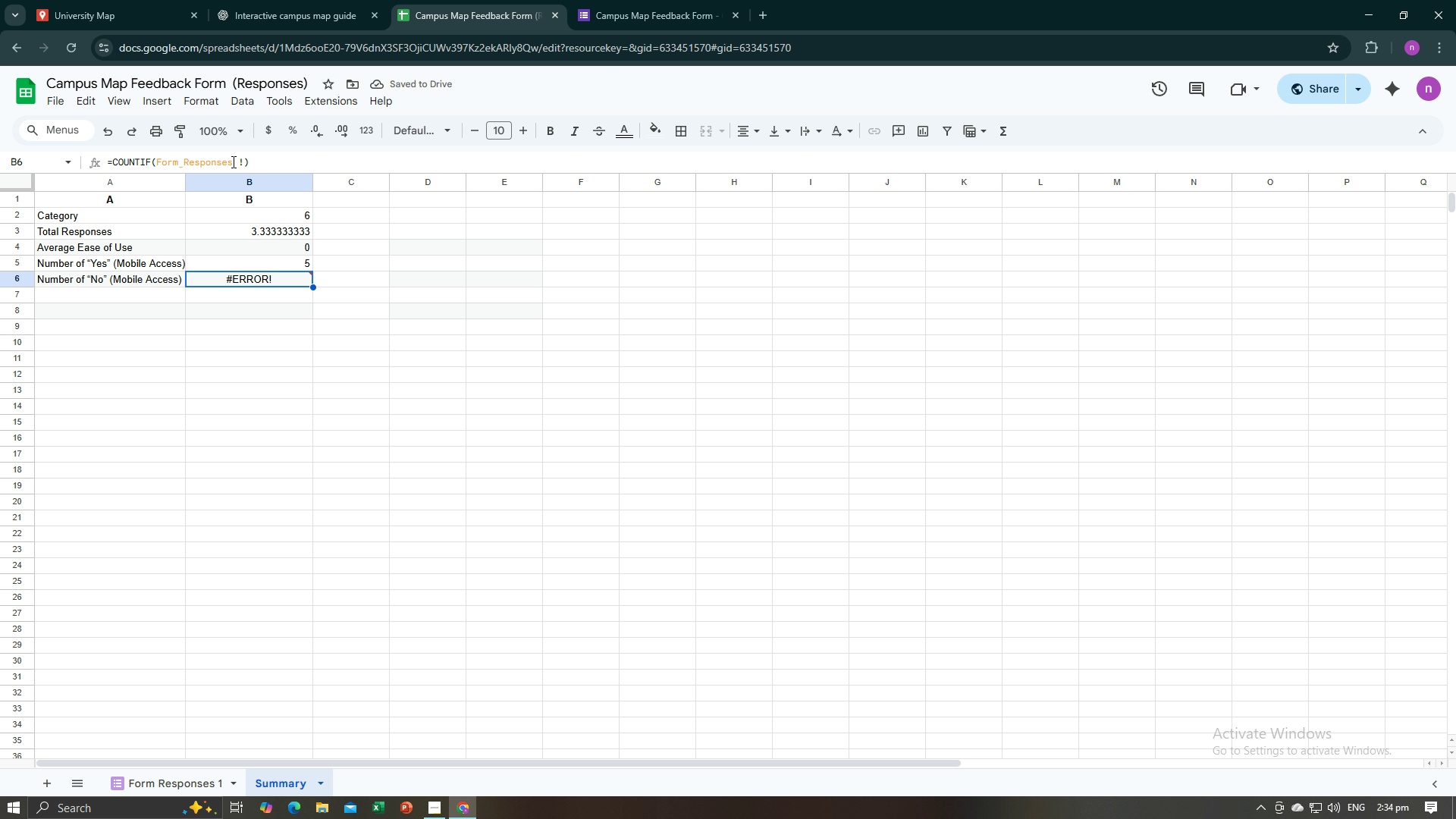 
left_click([234, 162])
 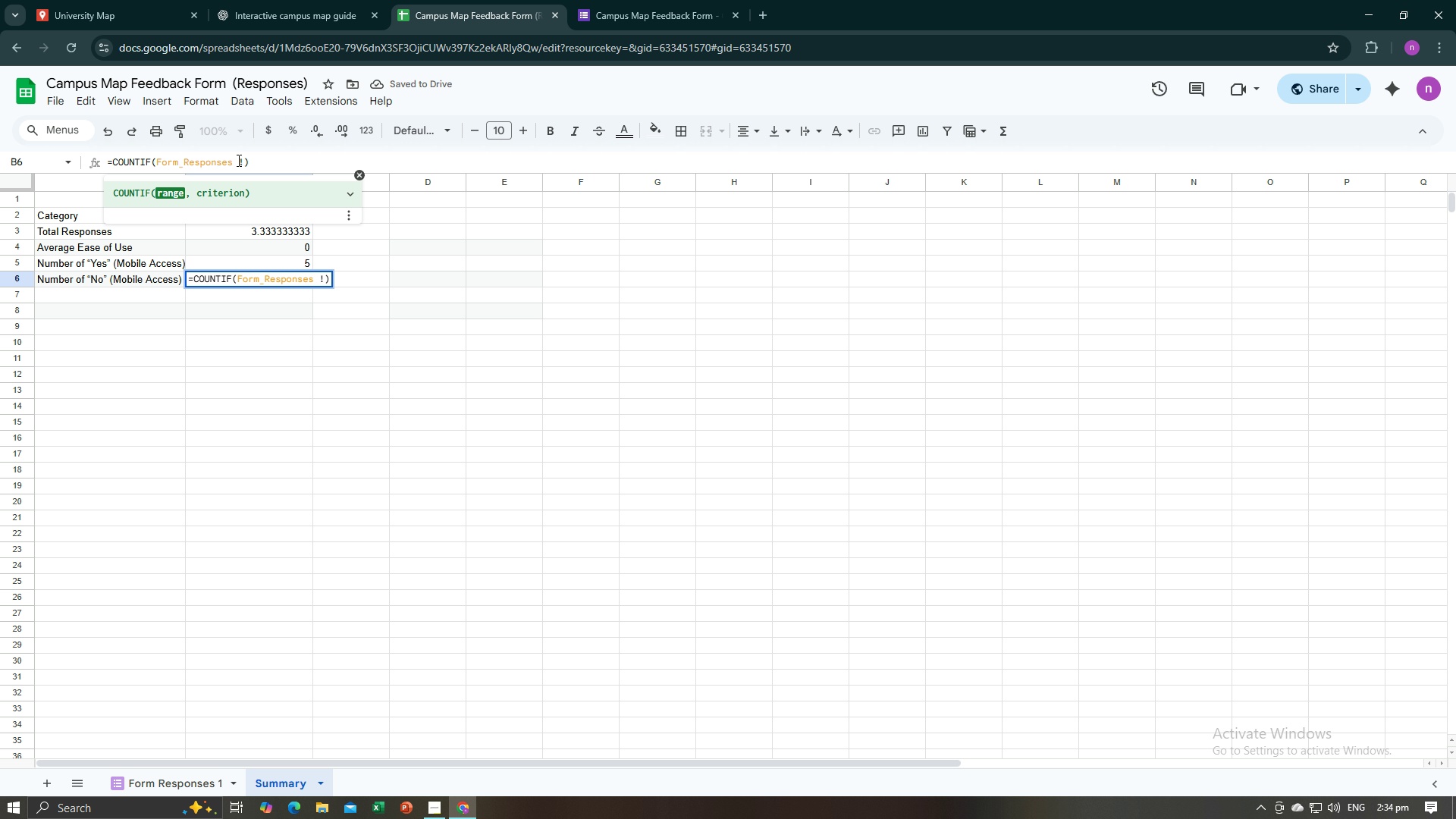 
key(Space)
 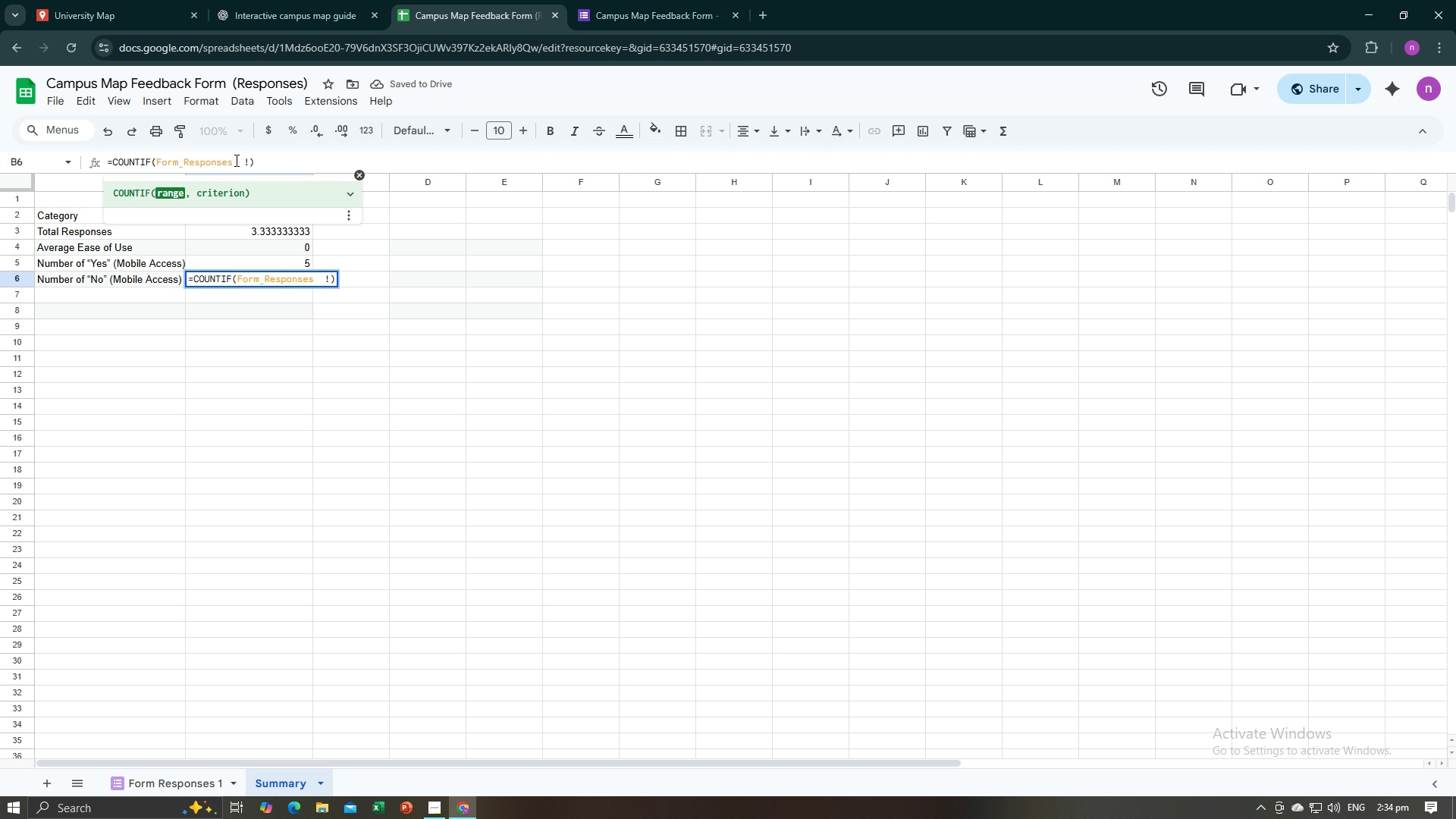 
key(1)
 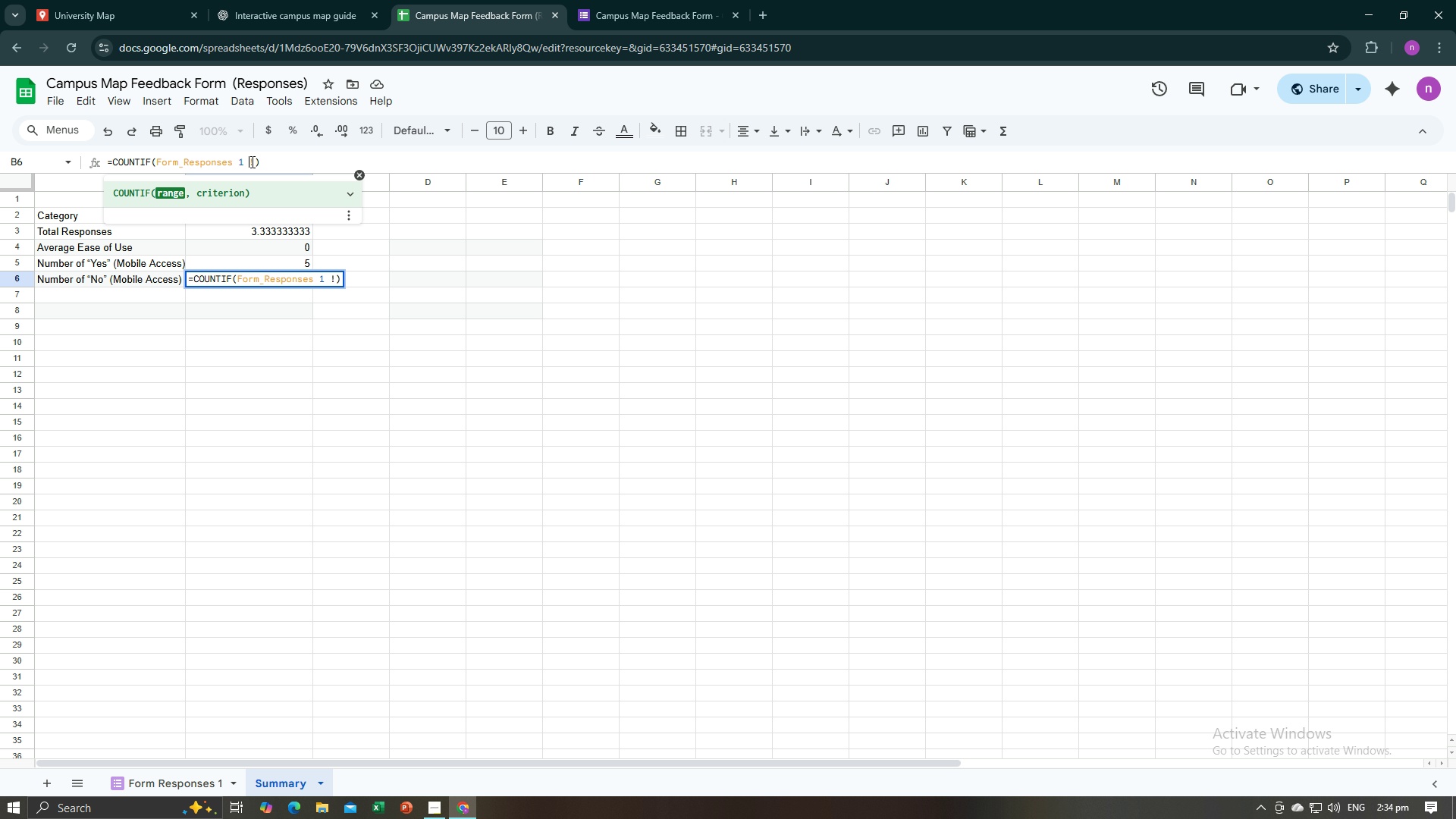 
left_click([251, 162])
 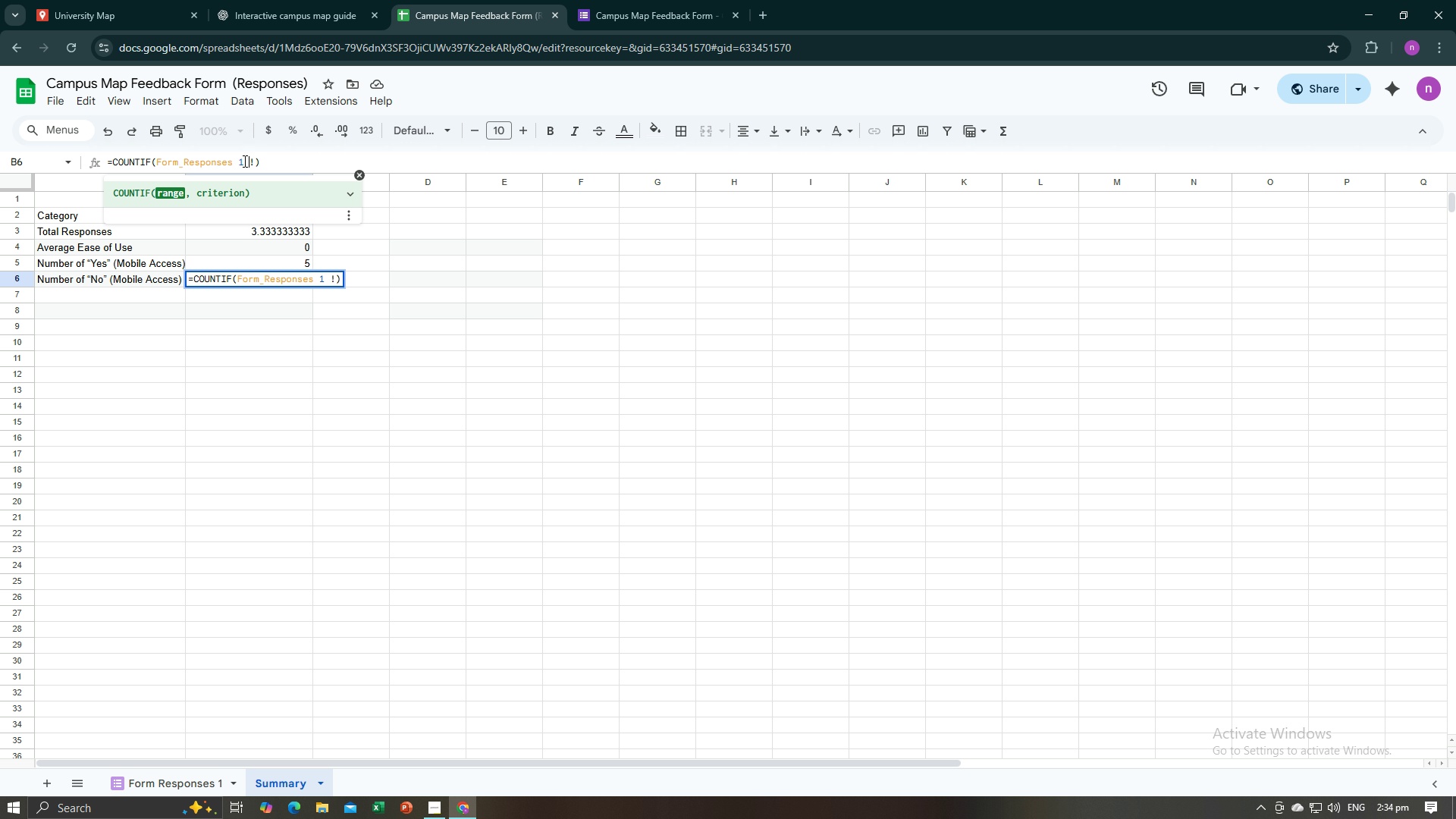 
left_click([243, 161])
 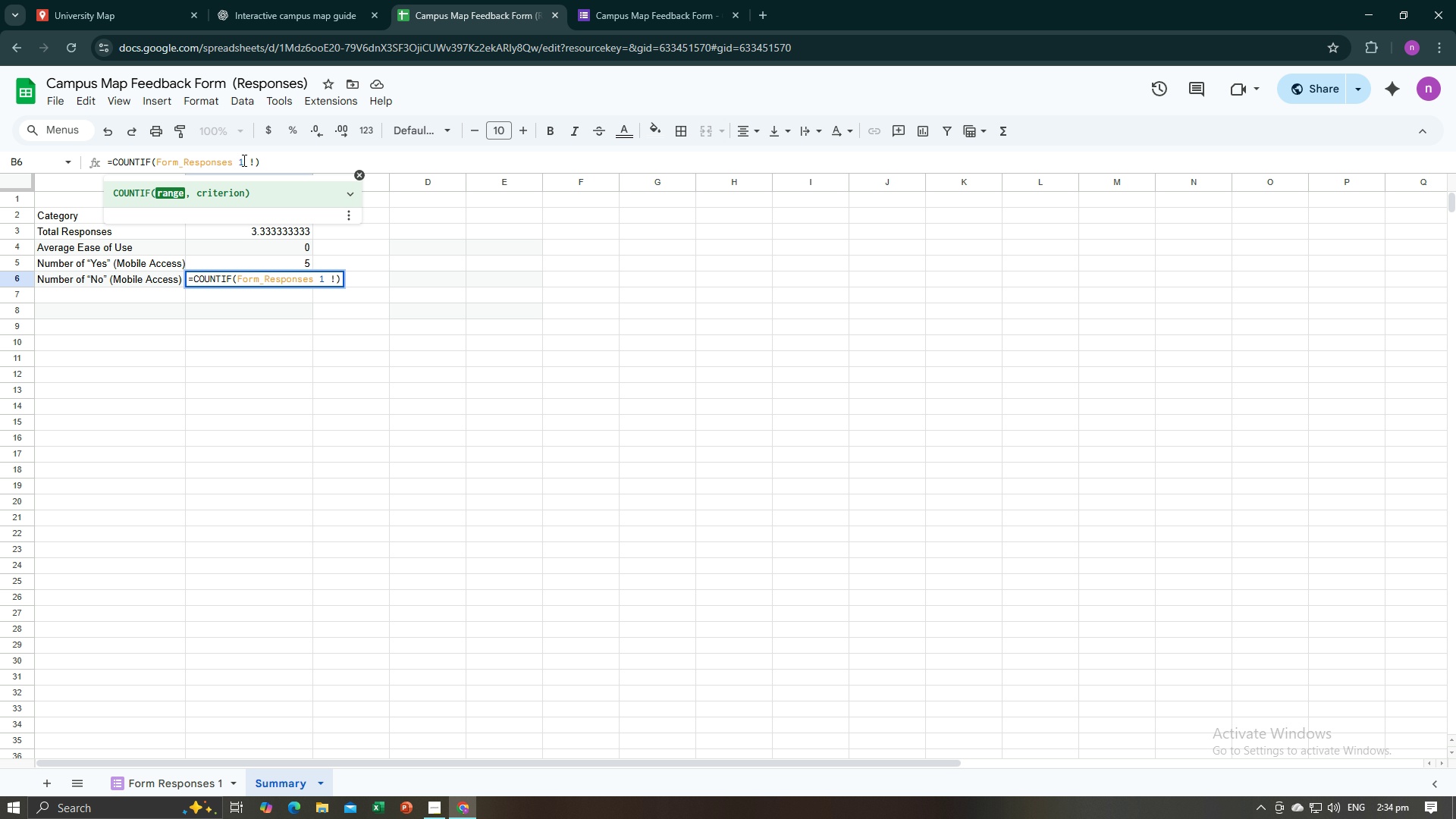 
key(Backspace)
 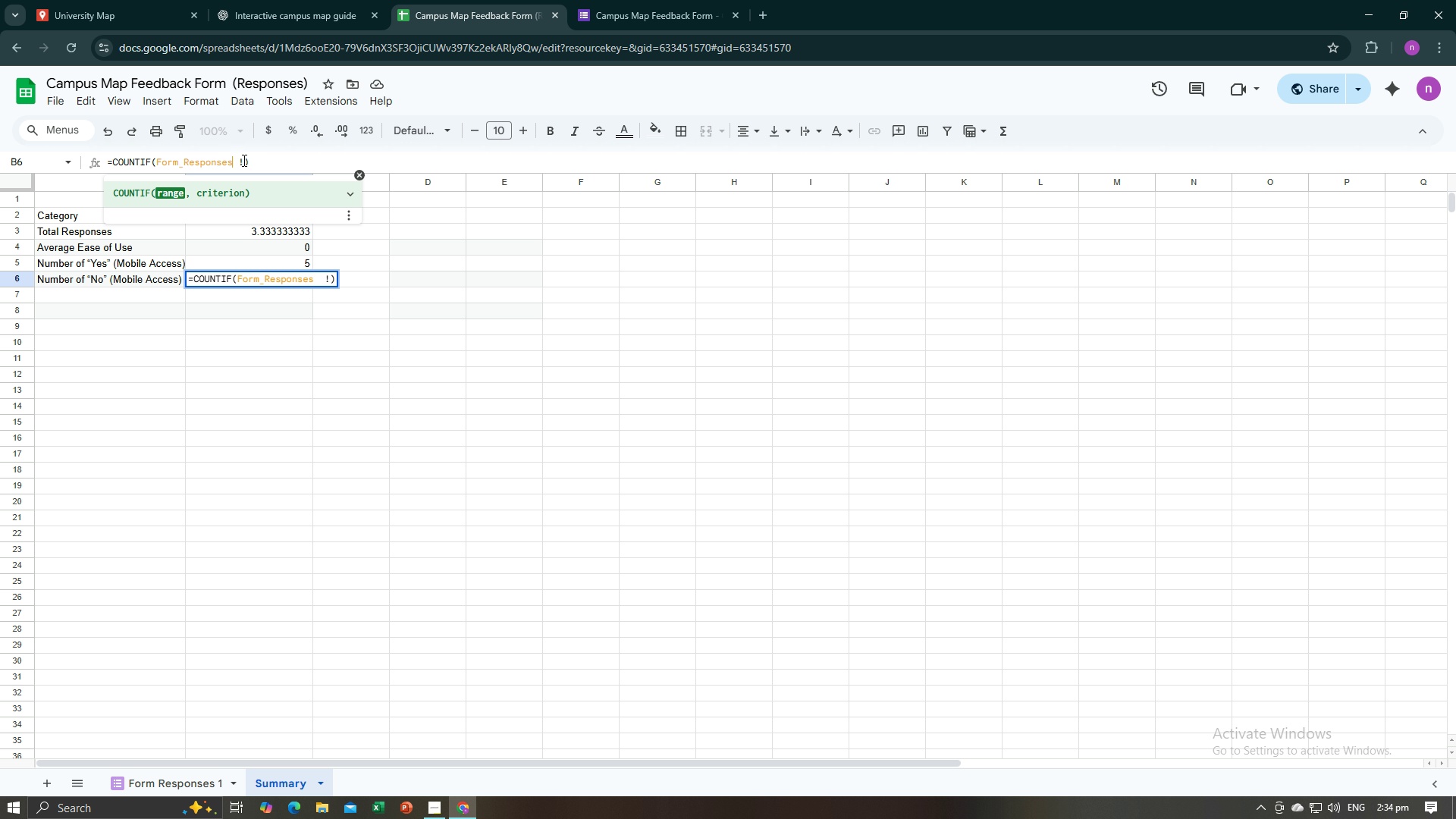 
key(Backspace)
 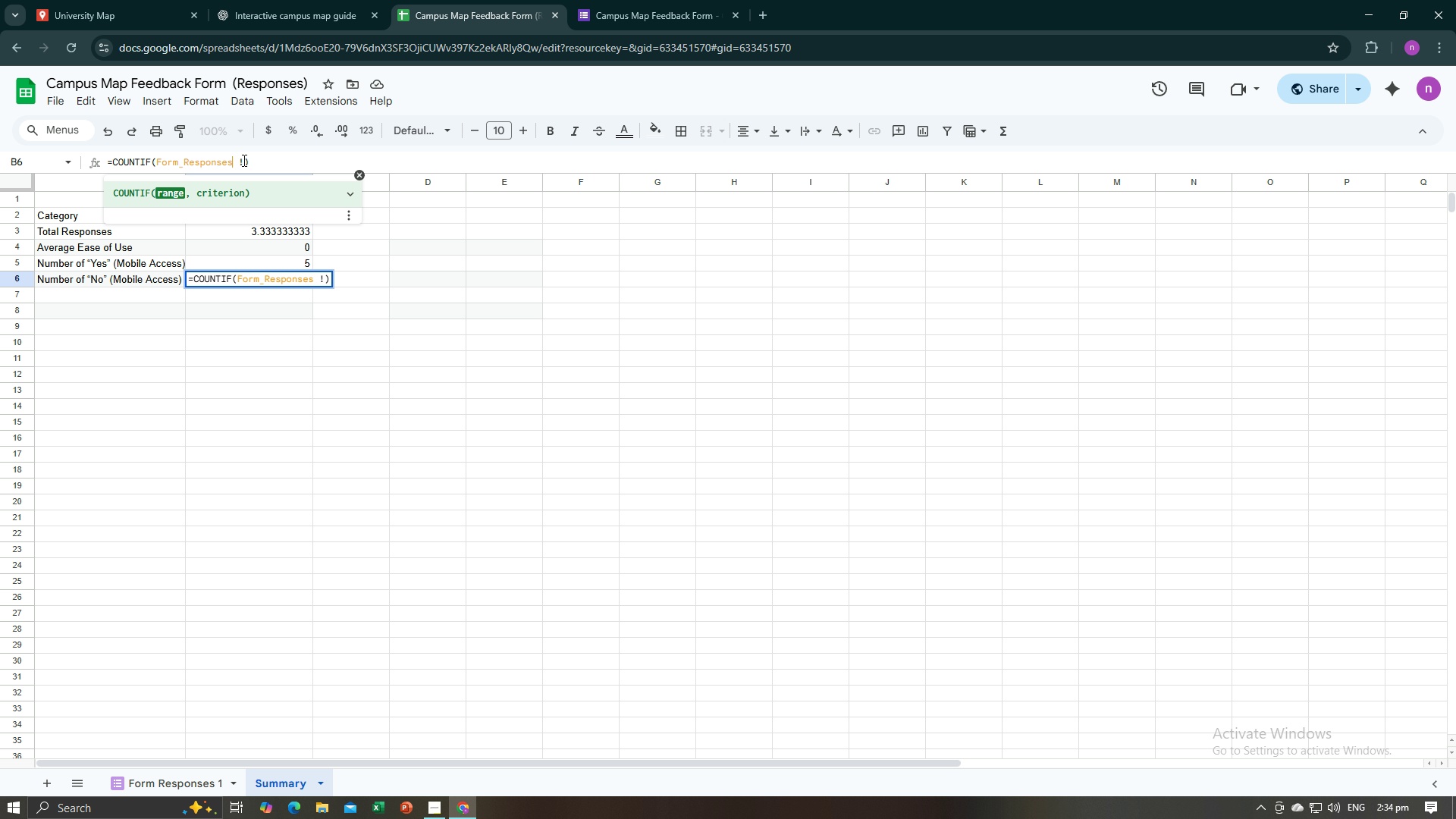 
key(Backspace)
 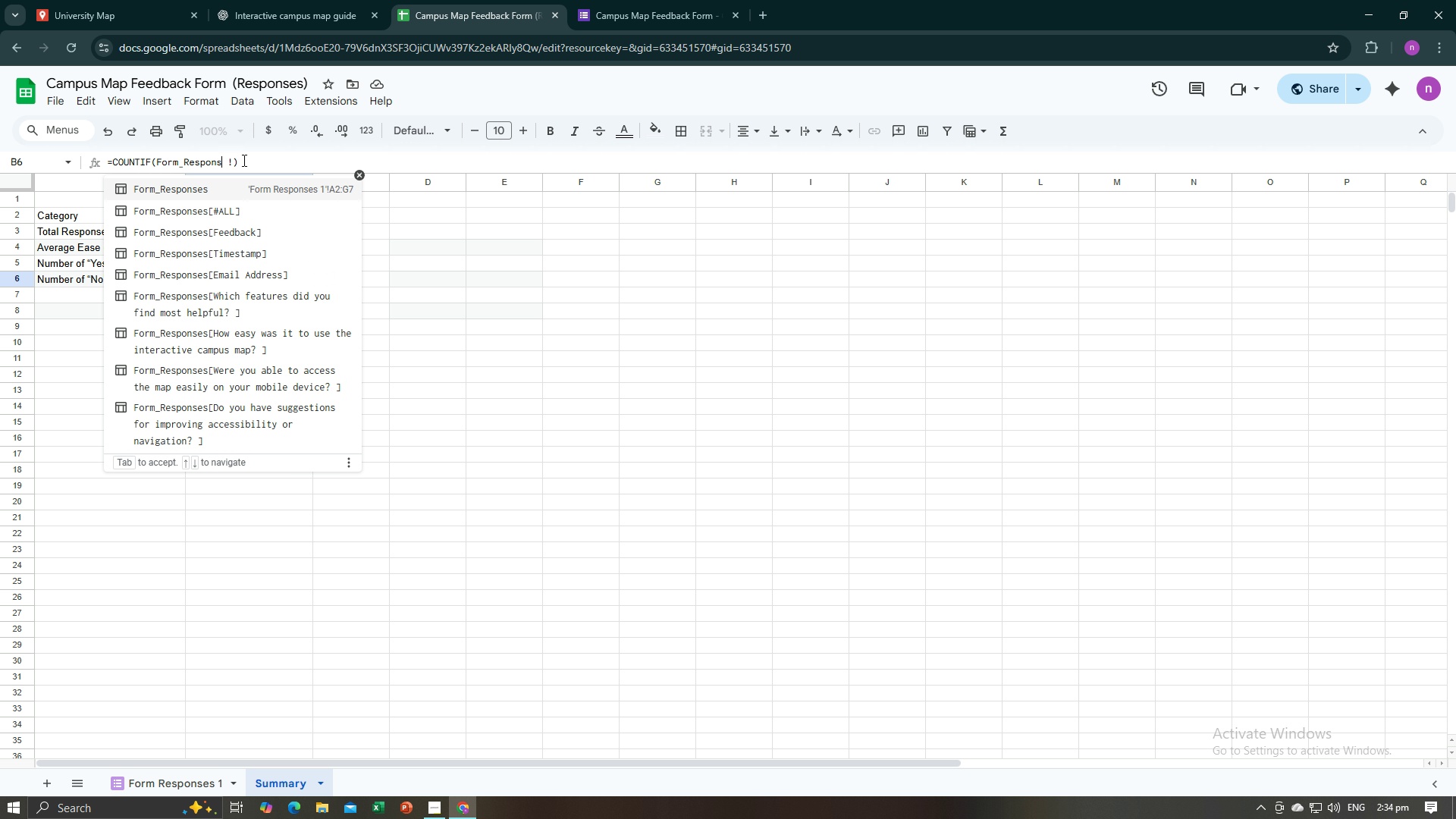 
key(Backspace)
 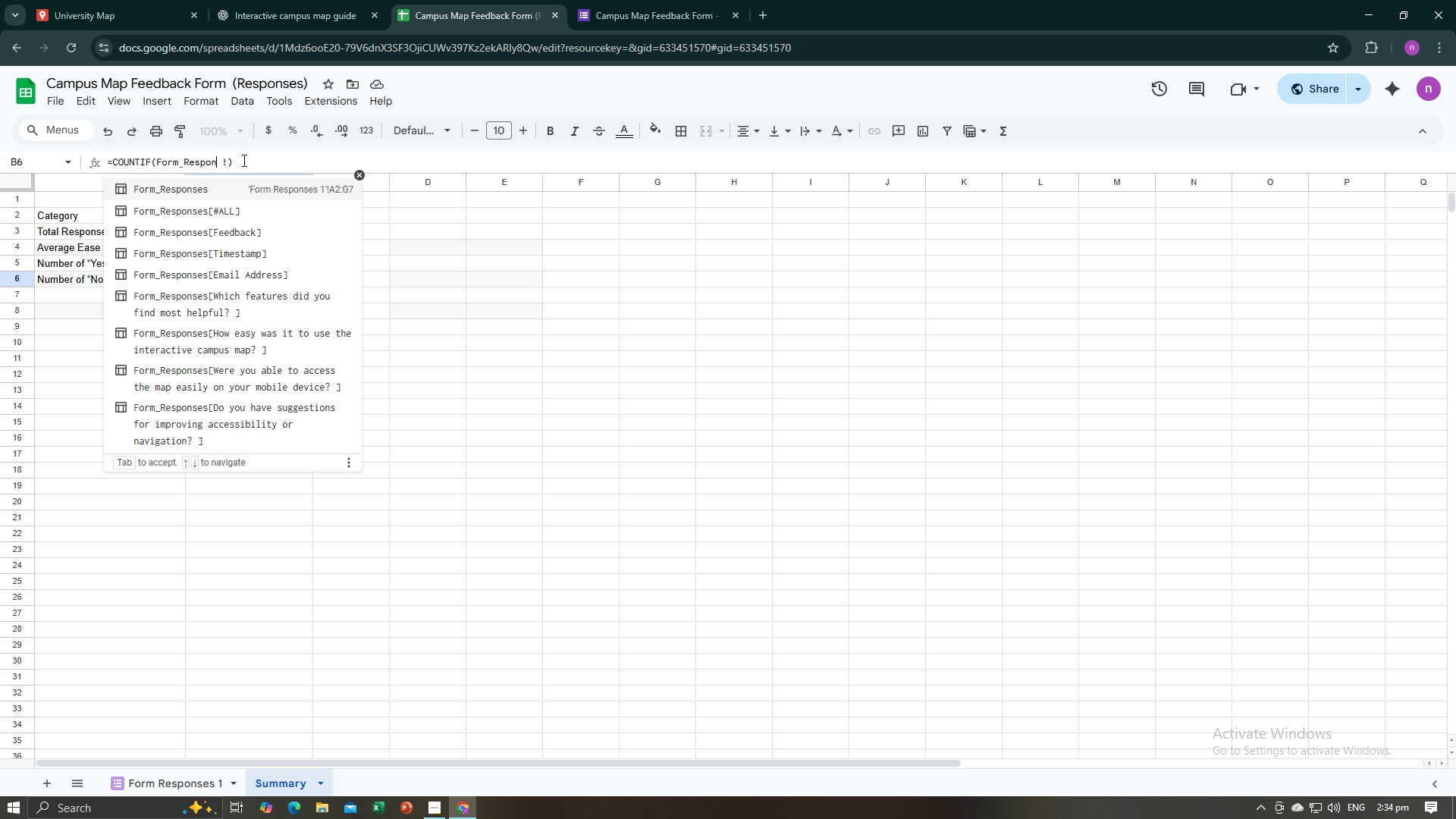 
key(Backspace)
 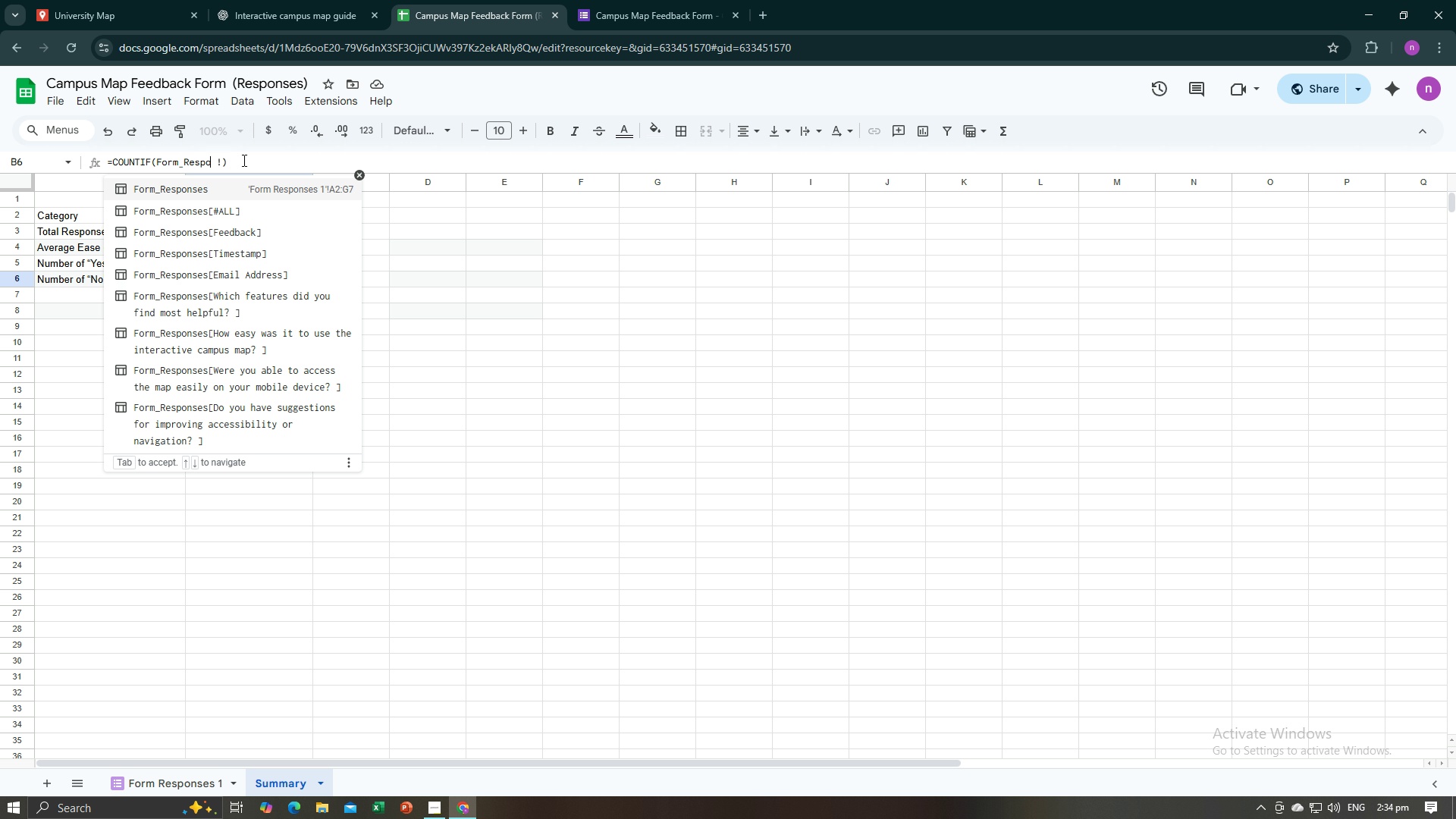 
key(Backspace)
 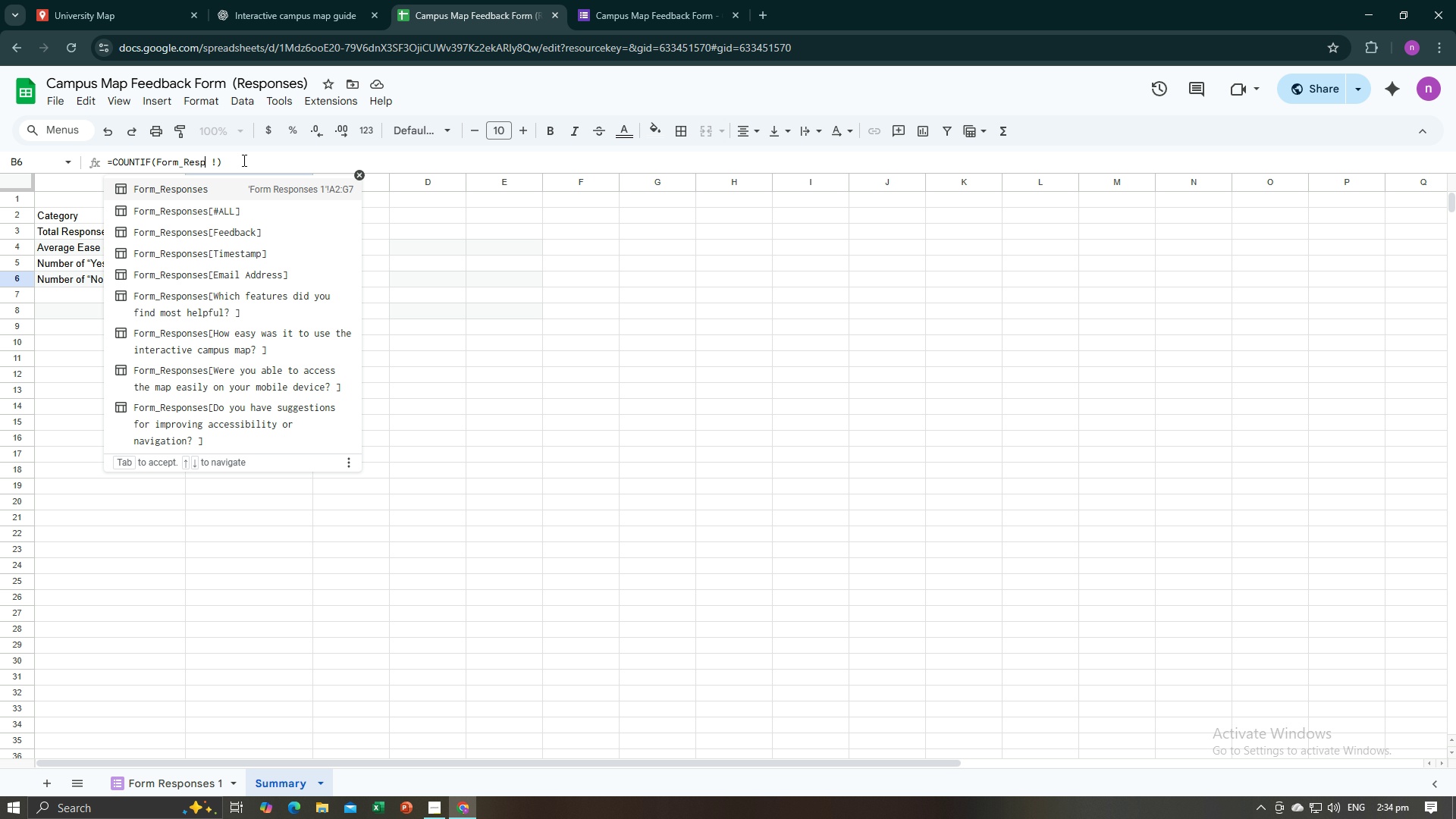 
key(Backspace)
 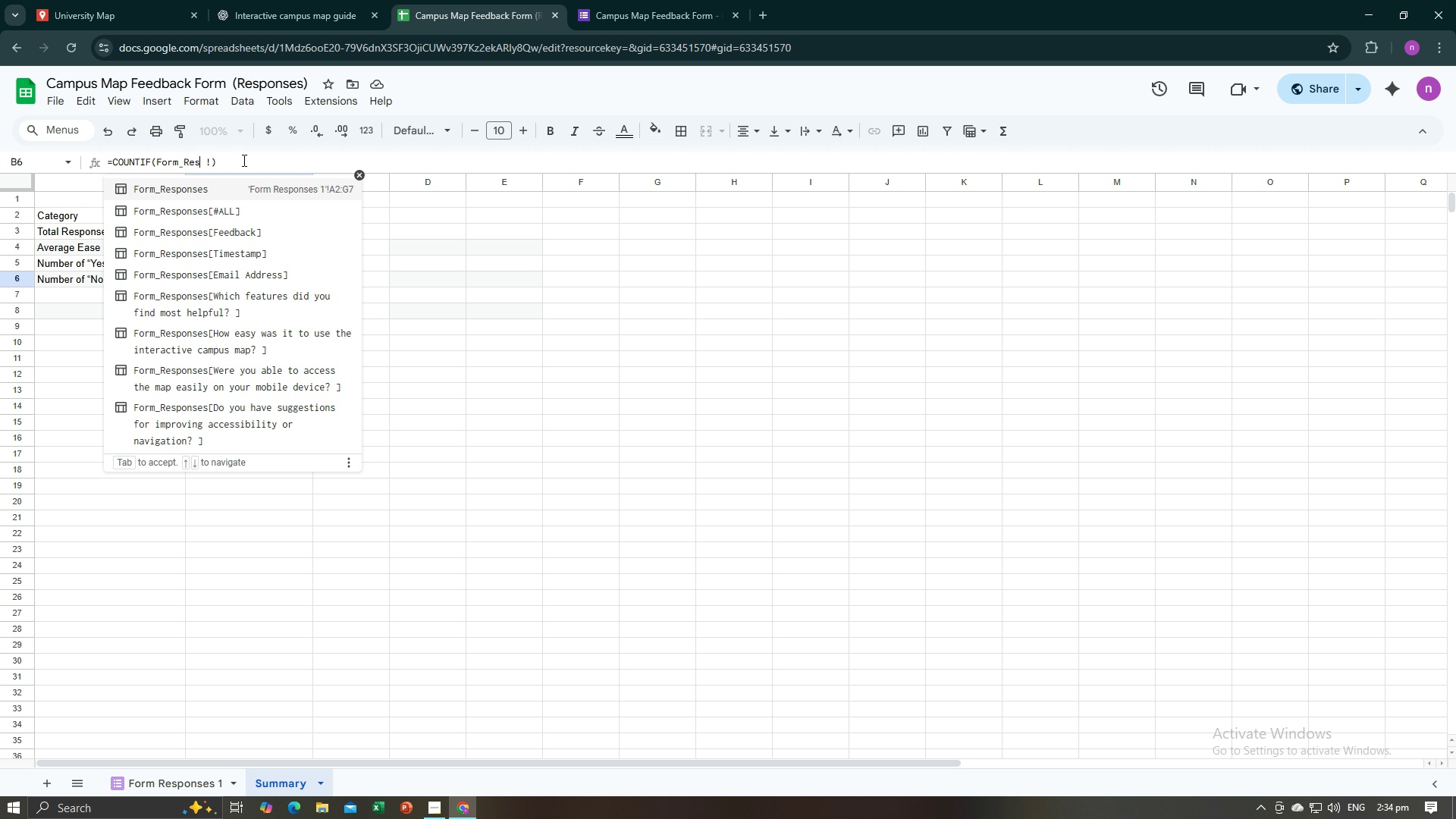 
key(Backspace)
 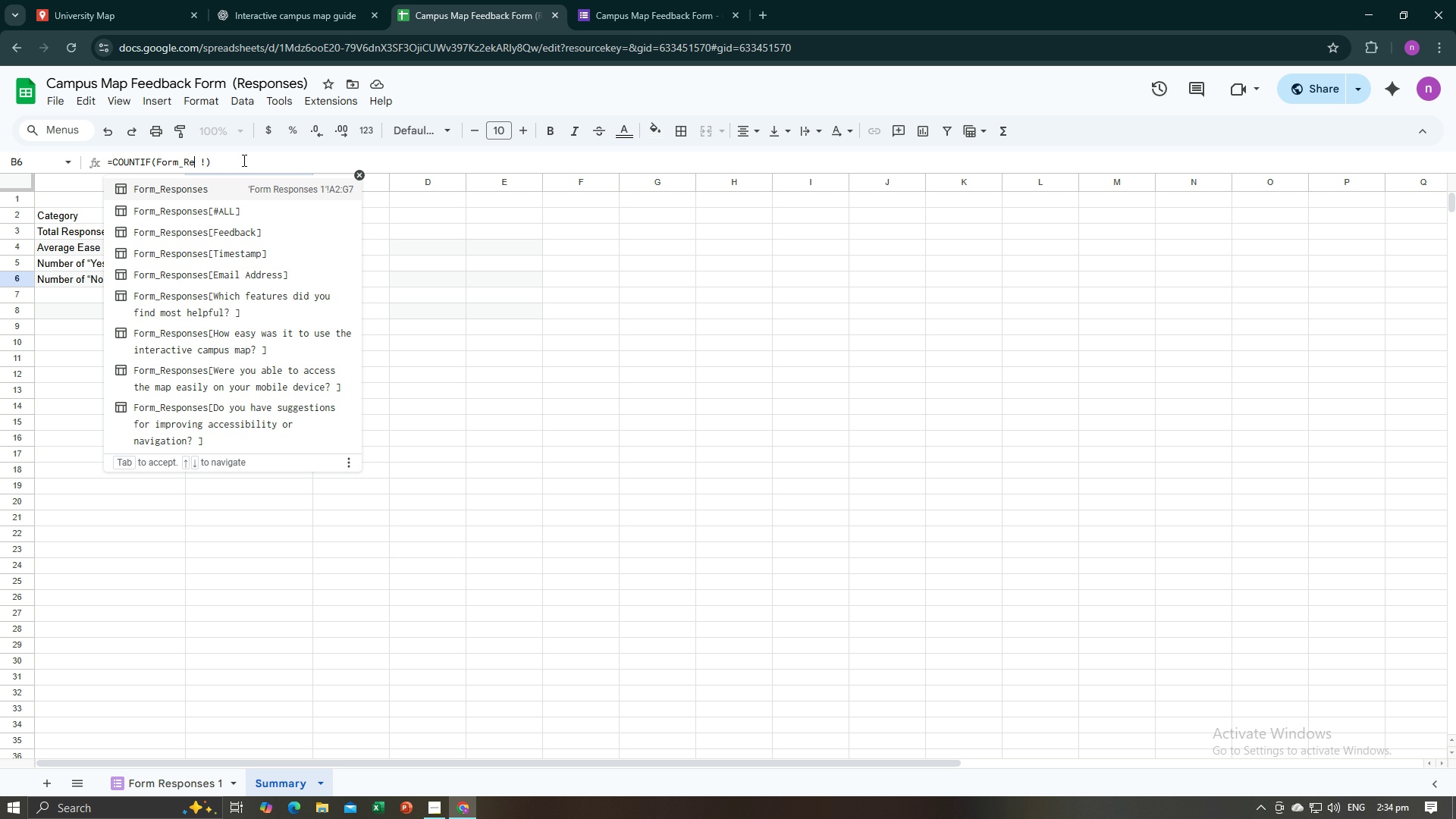 
key(Backspace)
 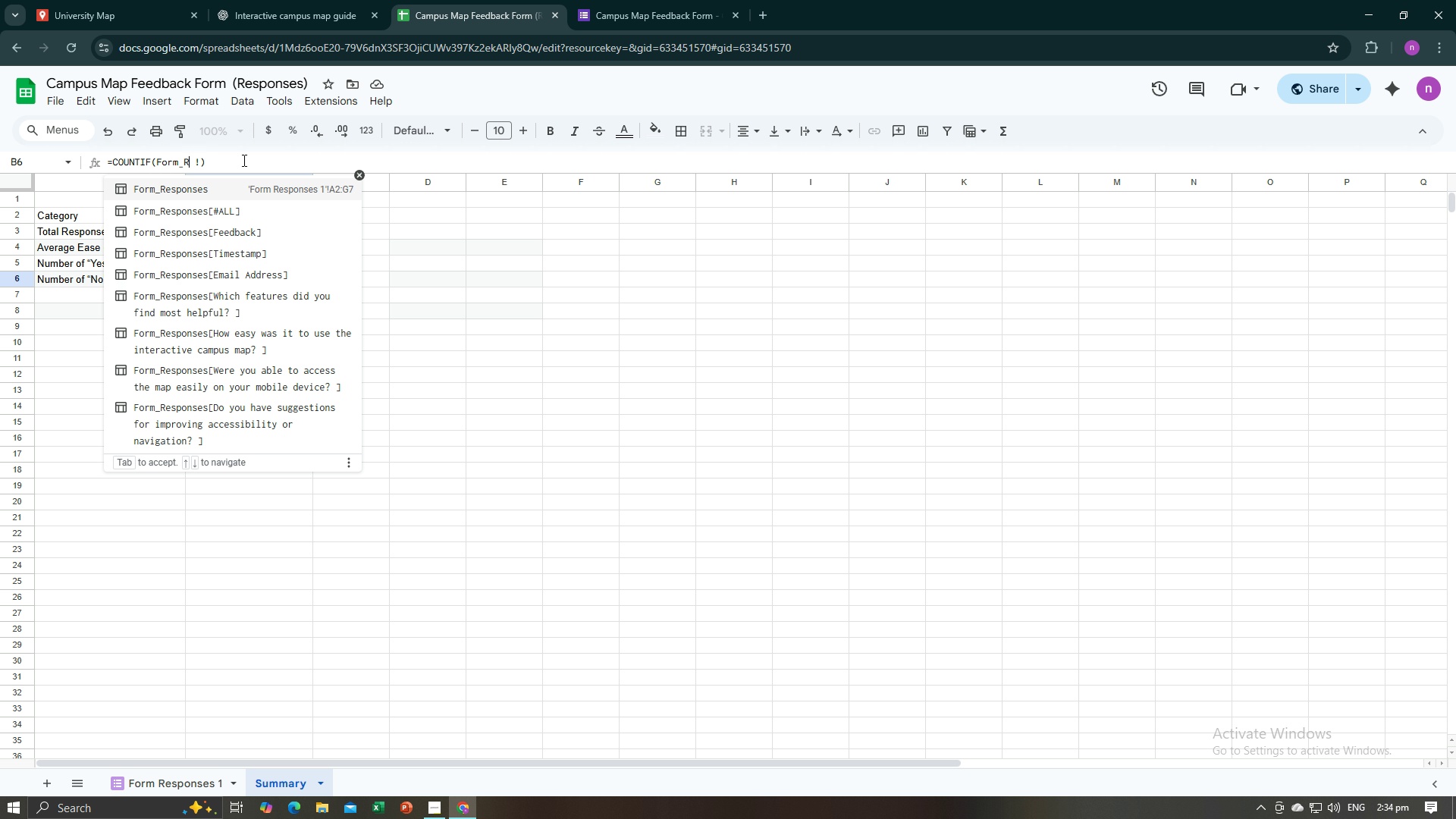 
key(Backspace)
 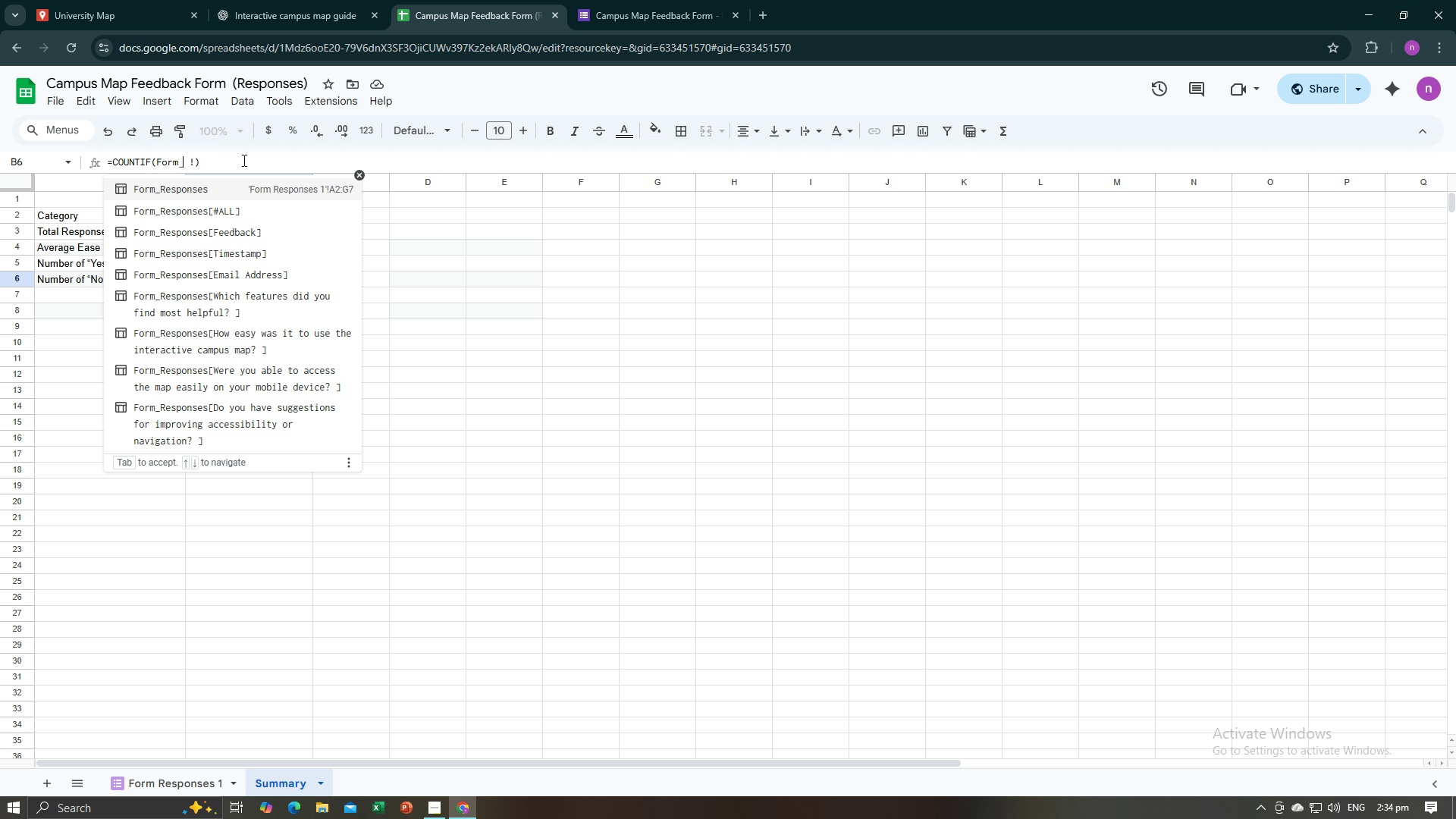 
key(Backspace)
 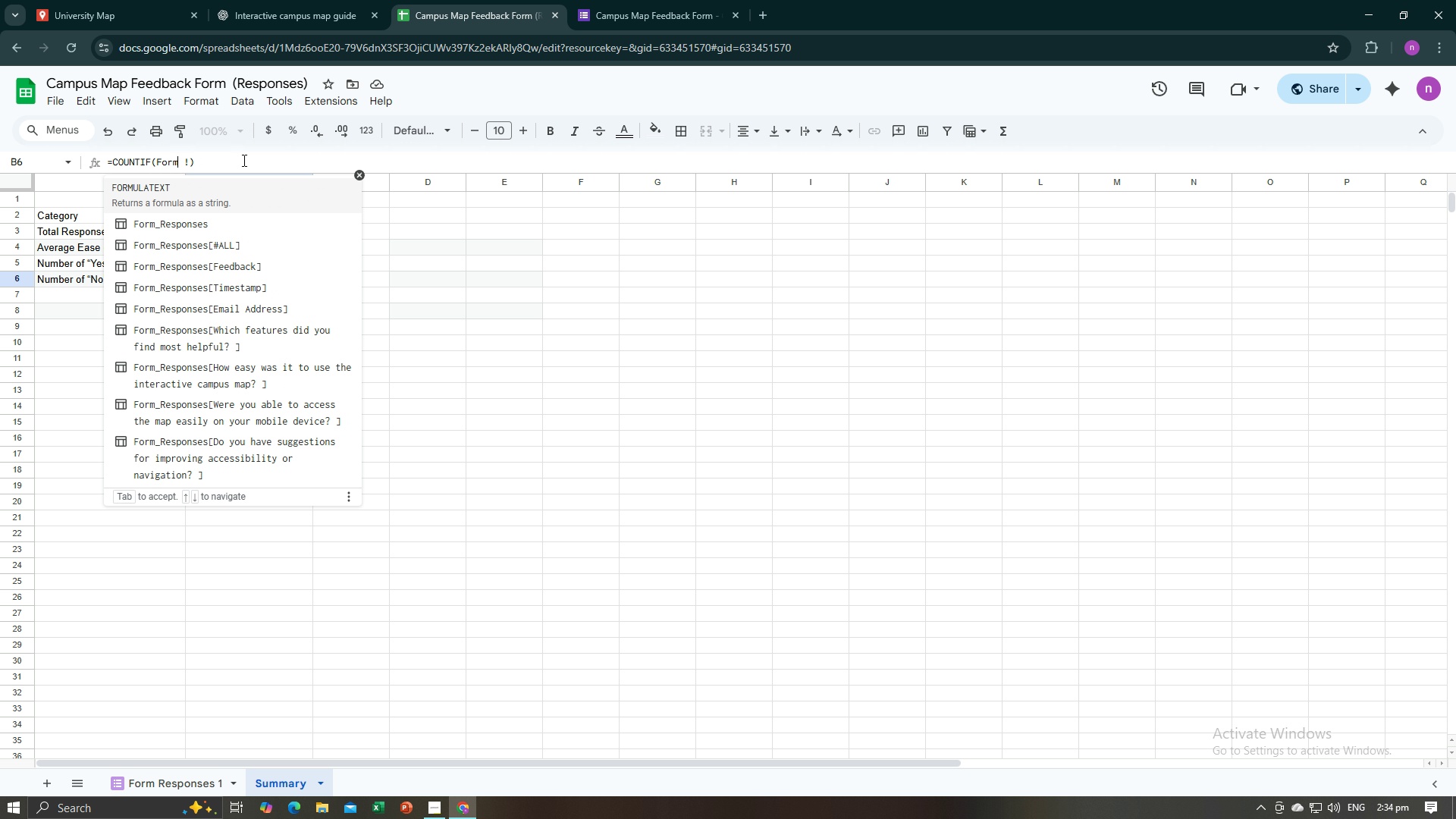 
key(Backspace)
 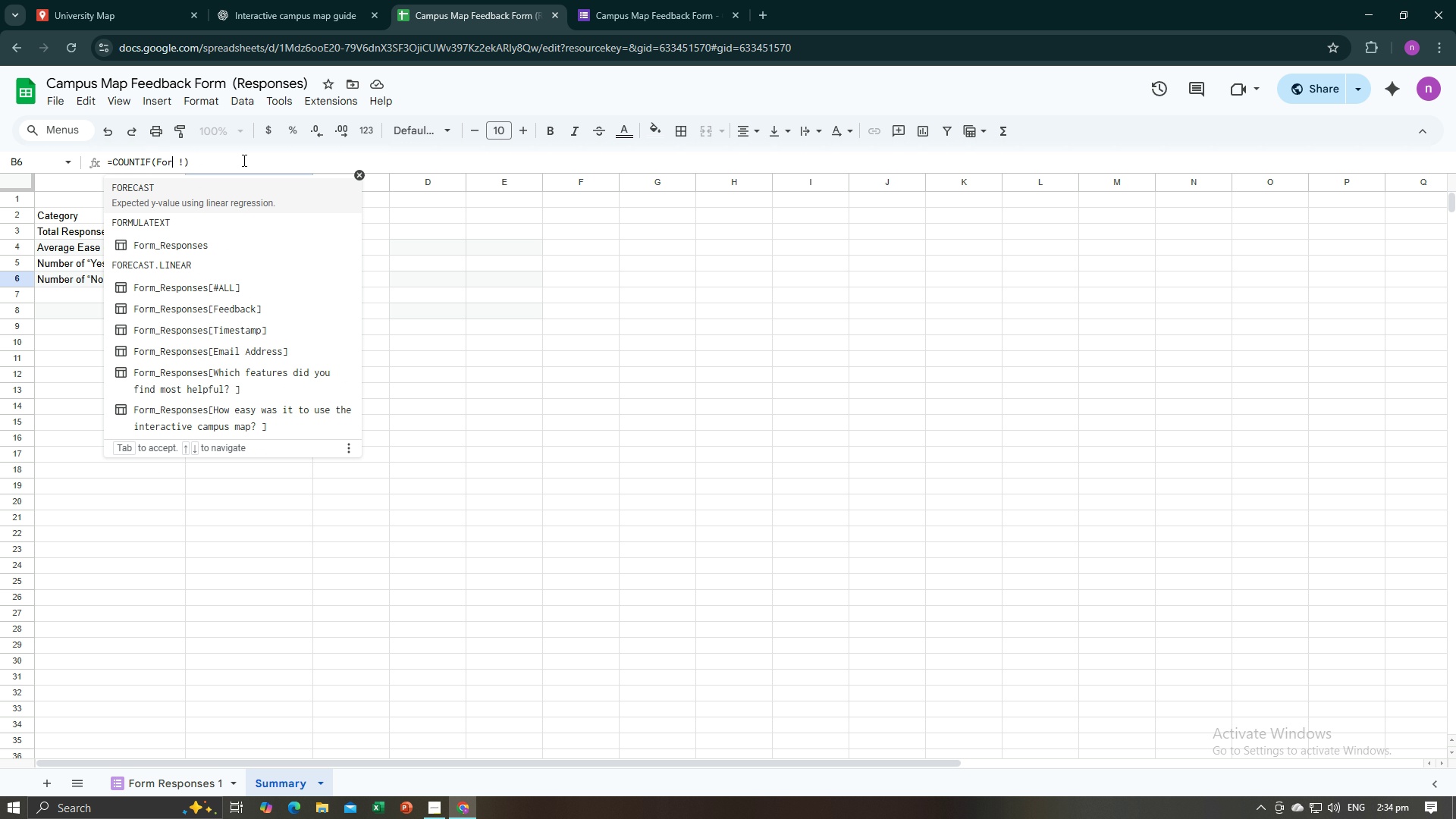 
key(Backspace)
 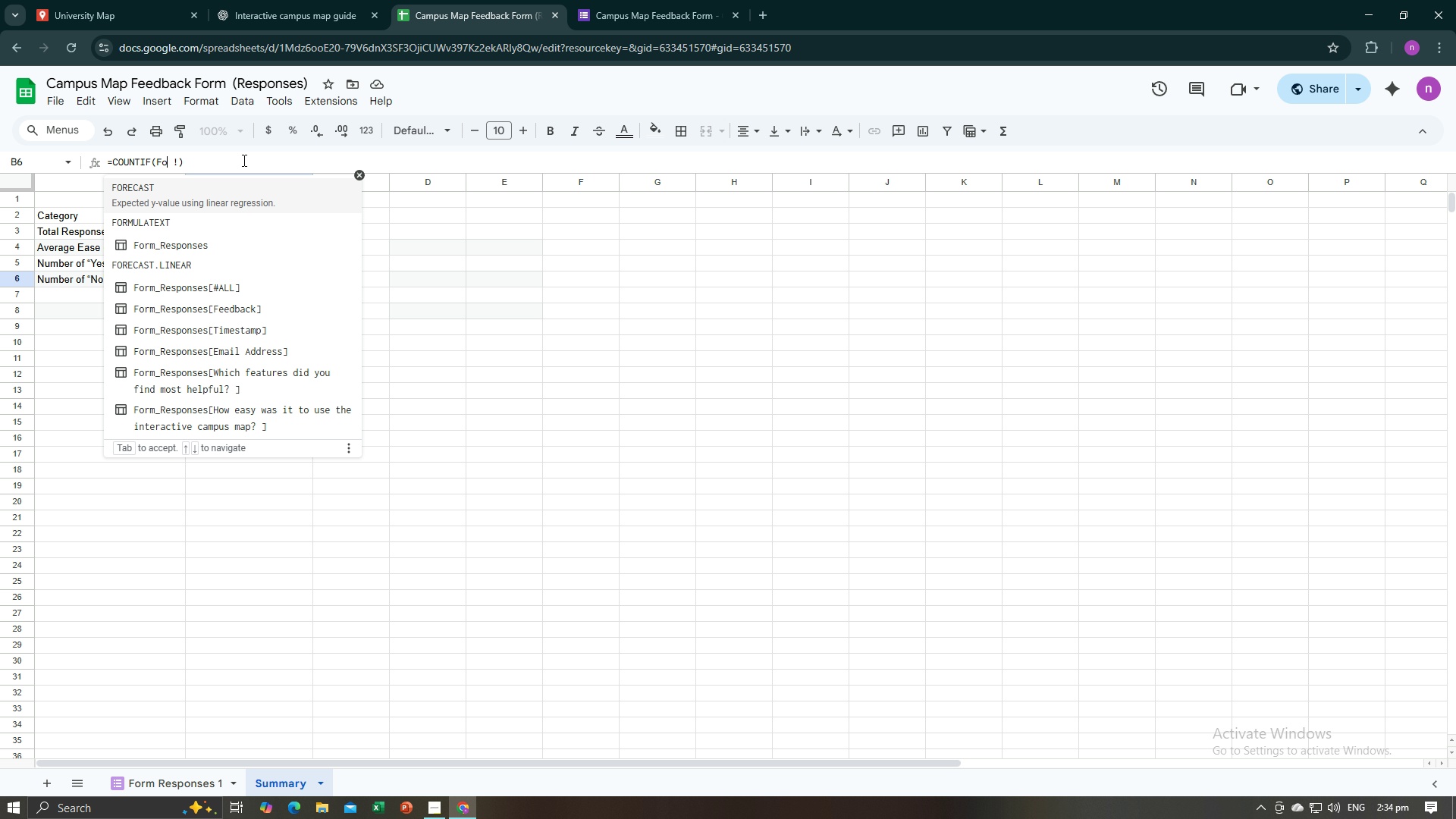 
key(Backspace)
 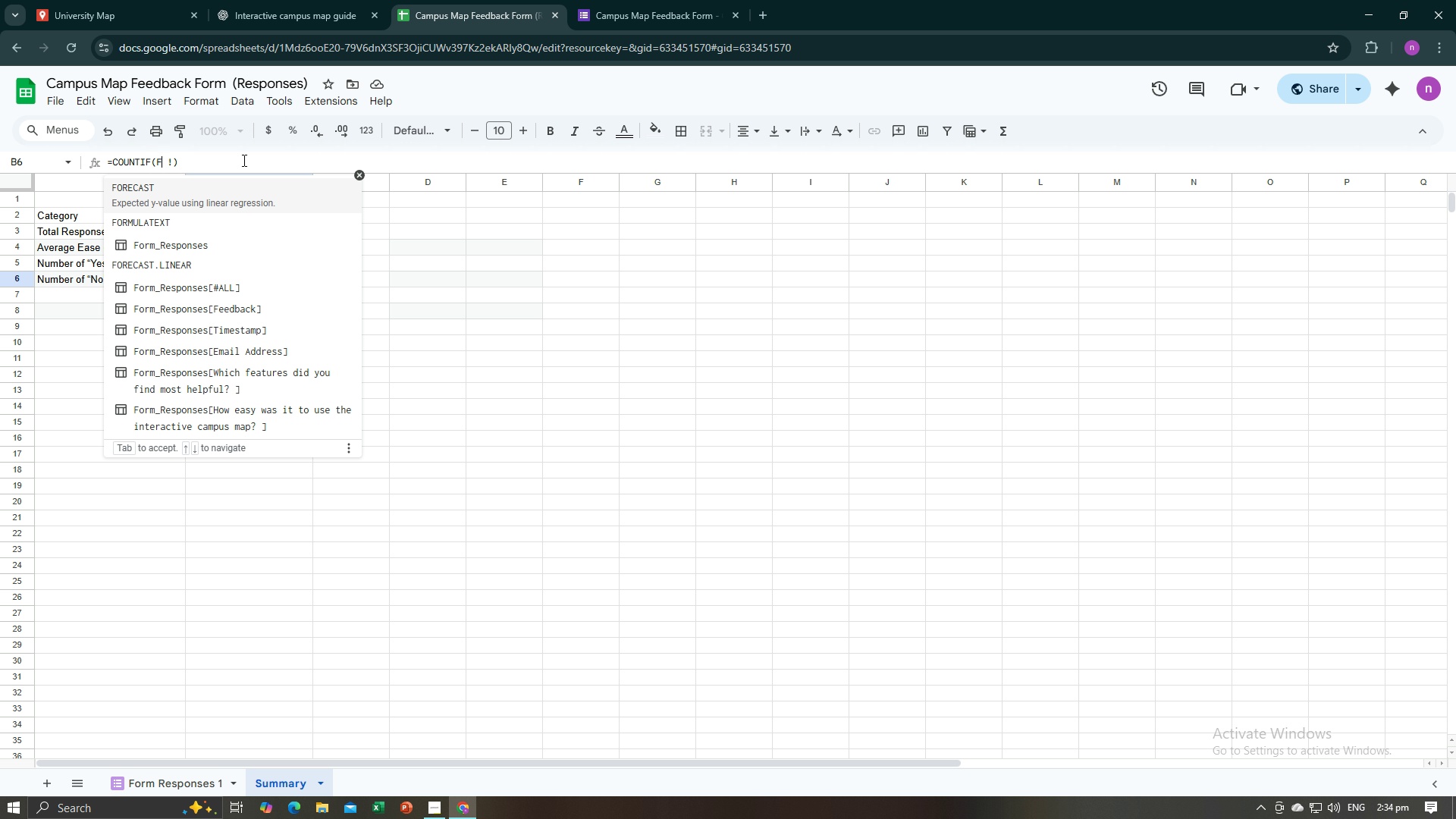 
key(Backspace)
 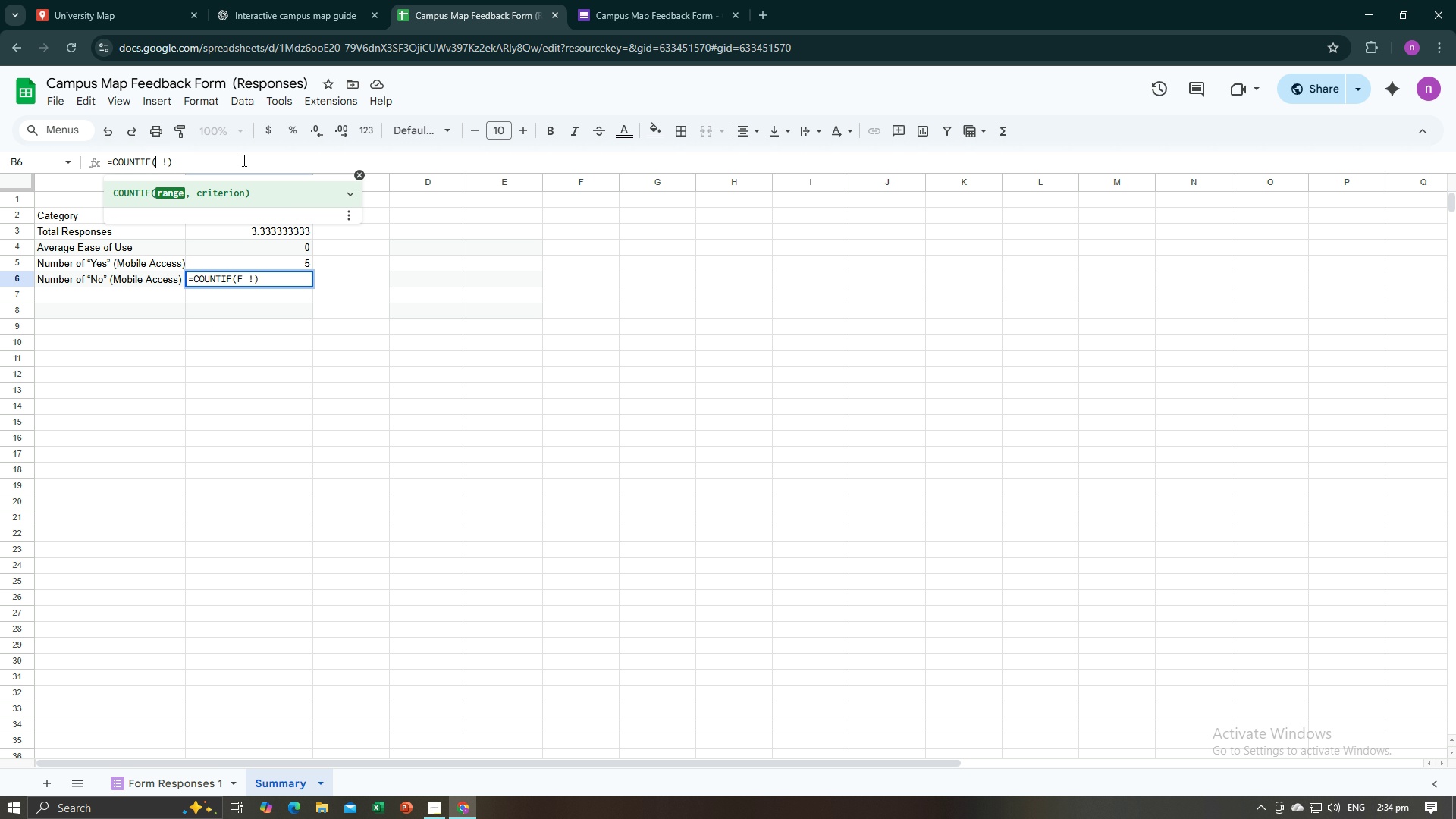 
key(Backspace)
 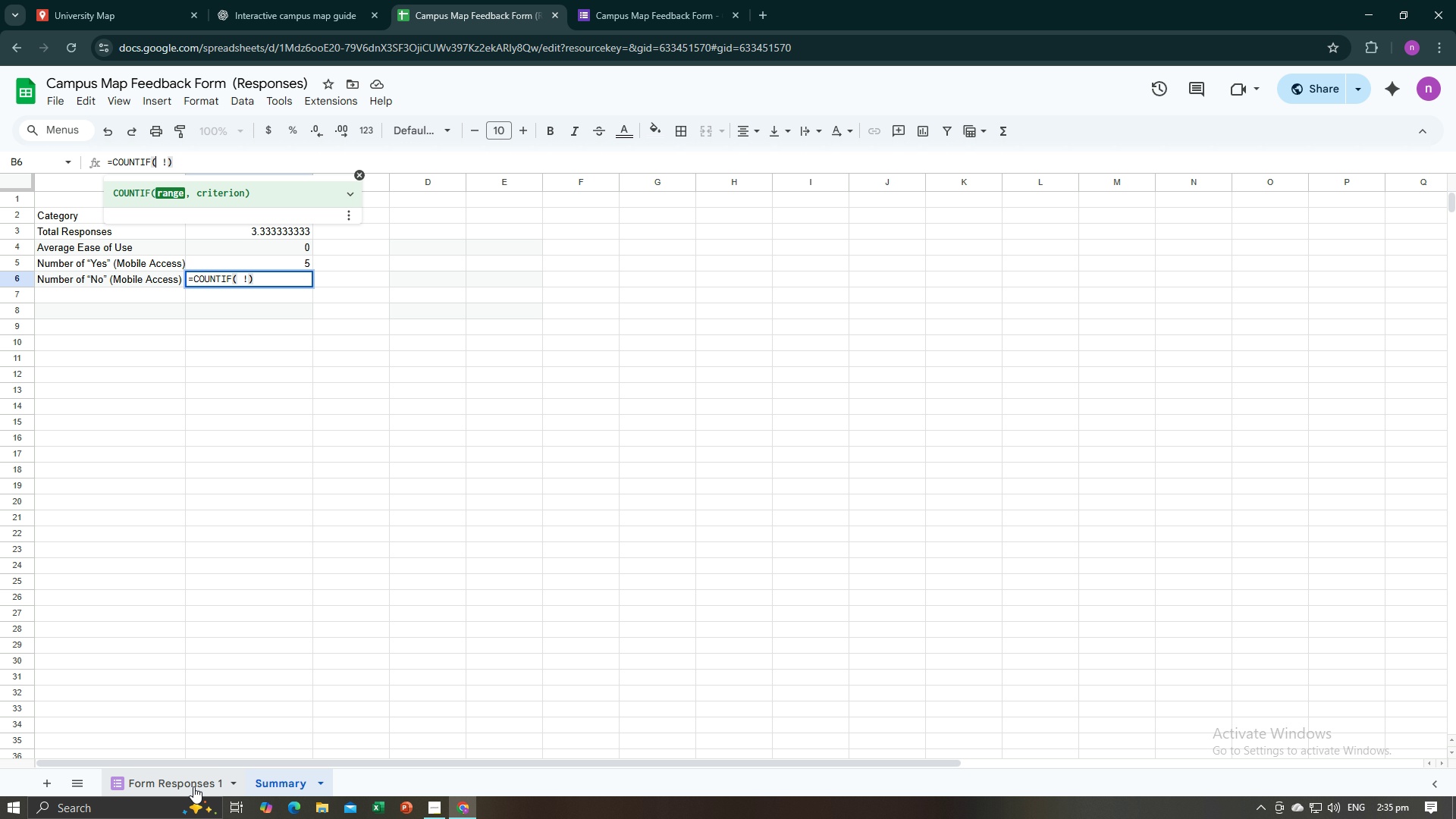 
left_click([193, 787])
 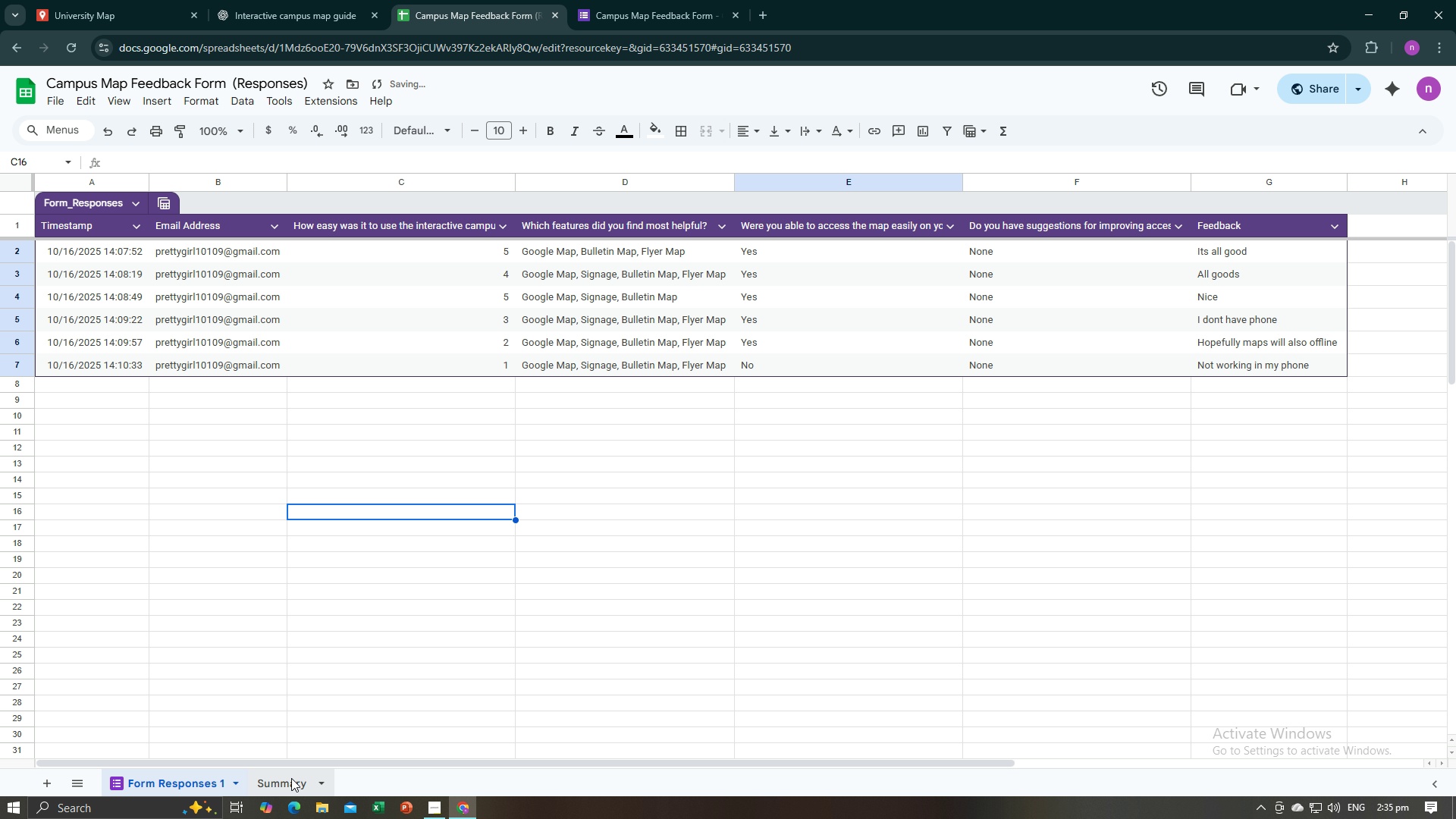 
left_click([291, 778])
 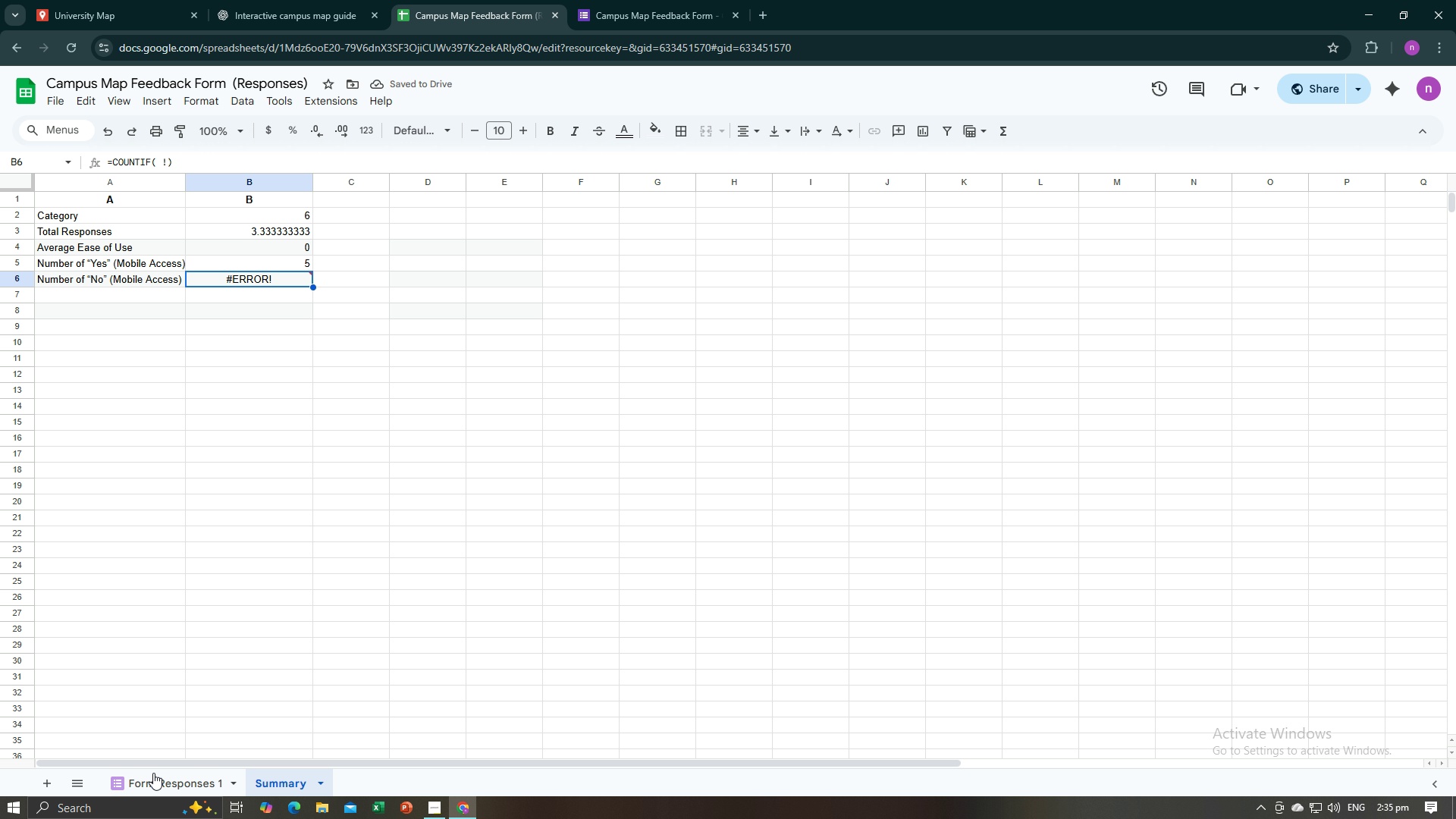 
left_click([158, 778])
 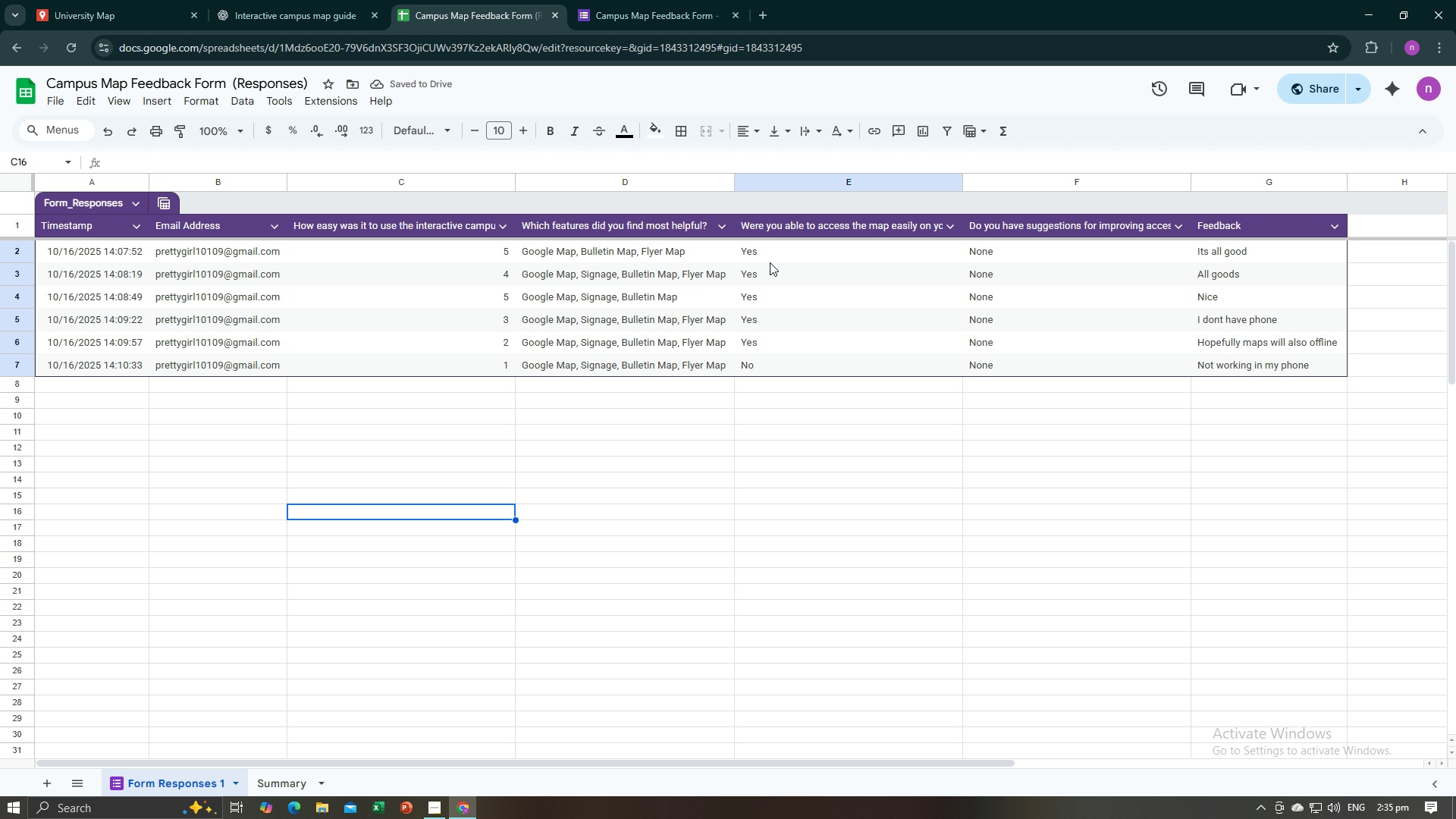 
left_click([781, 249])
 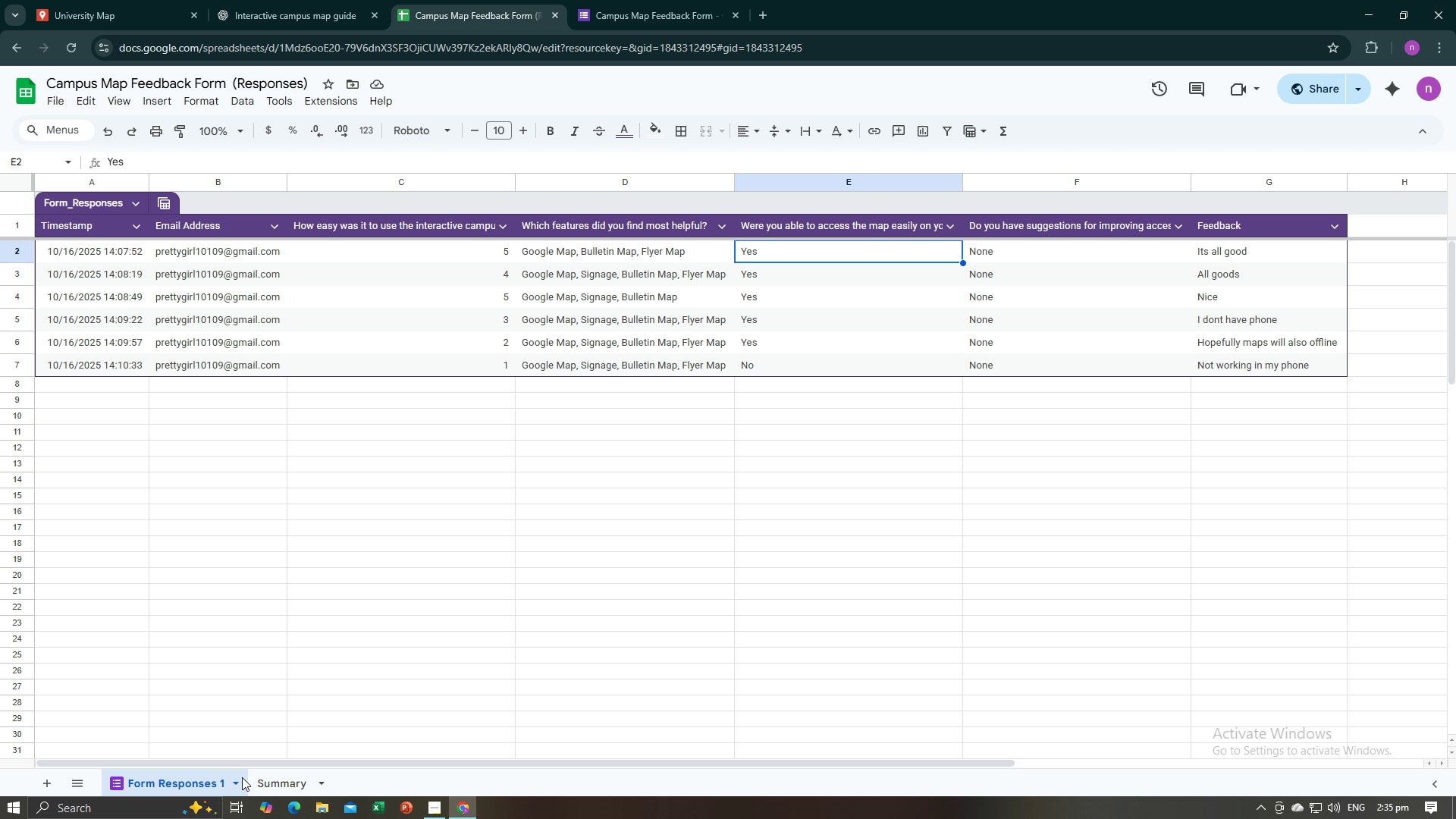 
left_click([268, 786])
 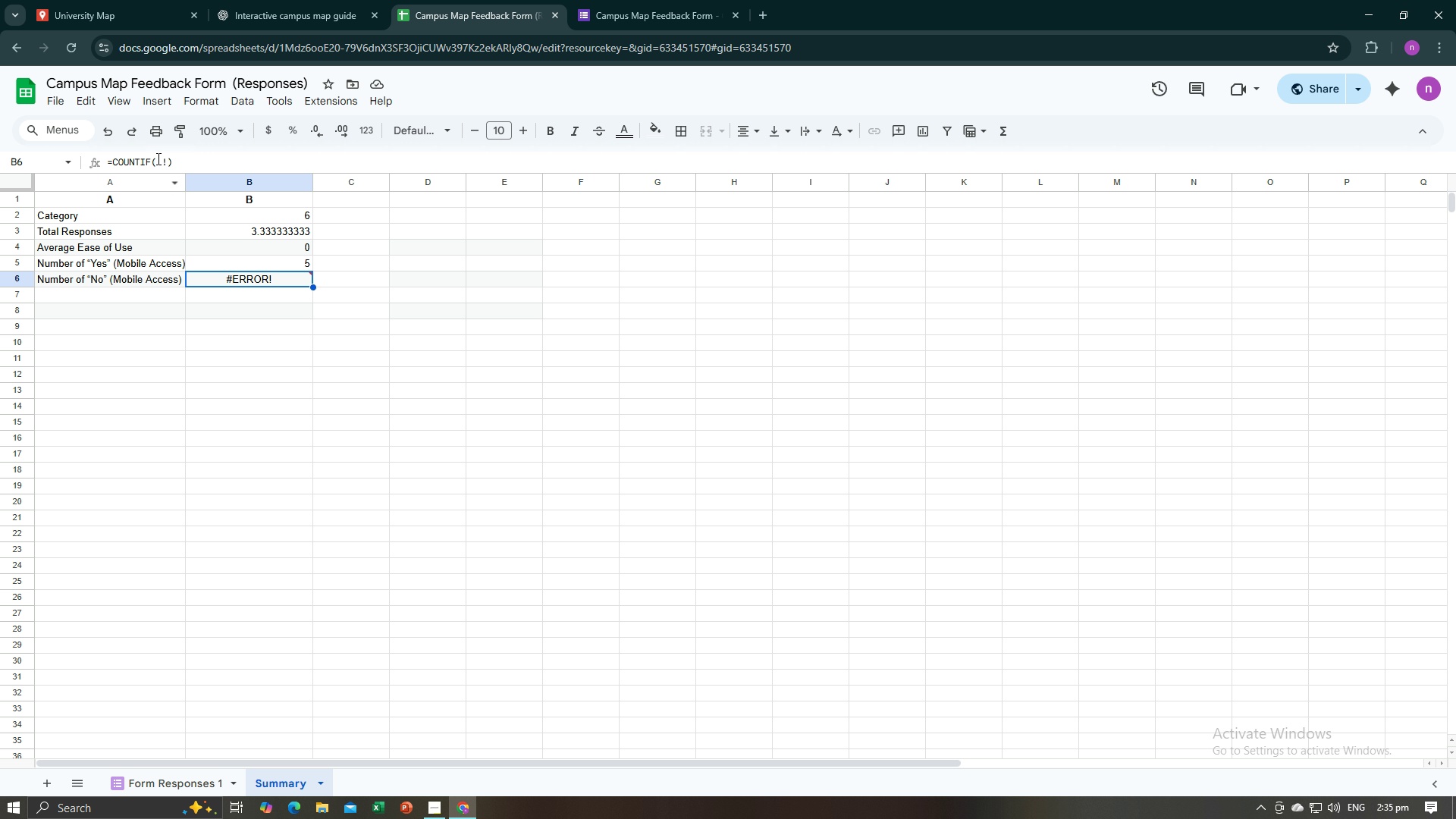 
left_click([157, 158])
 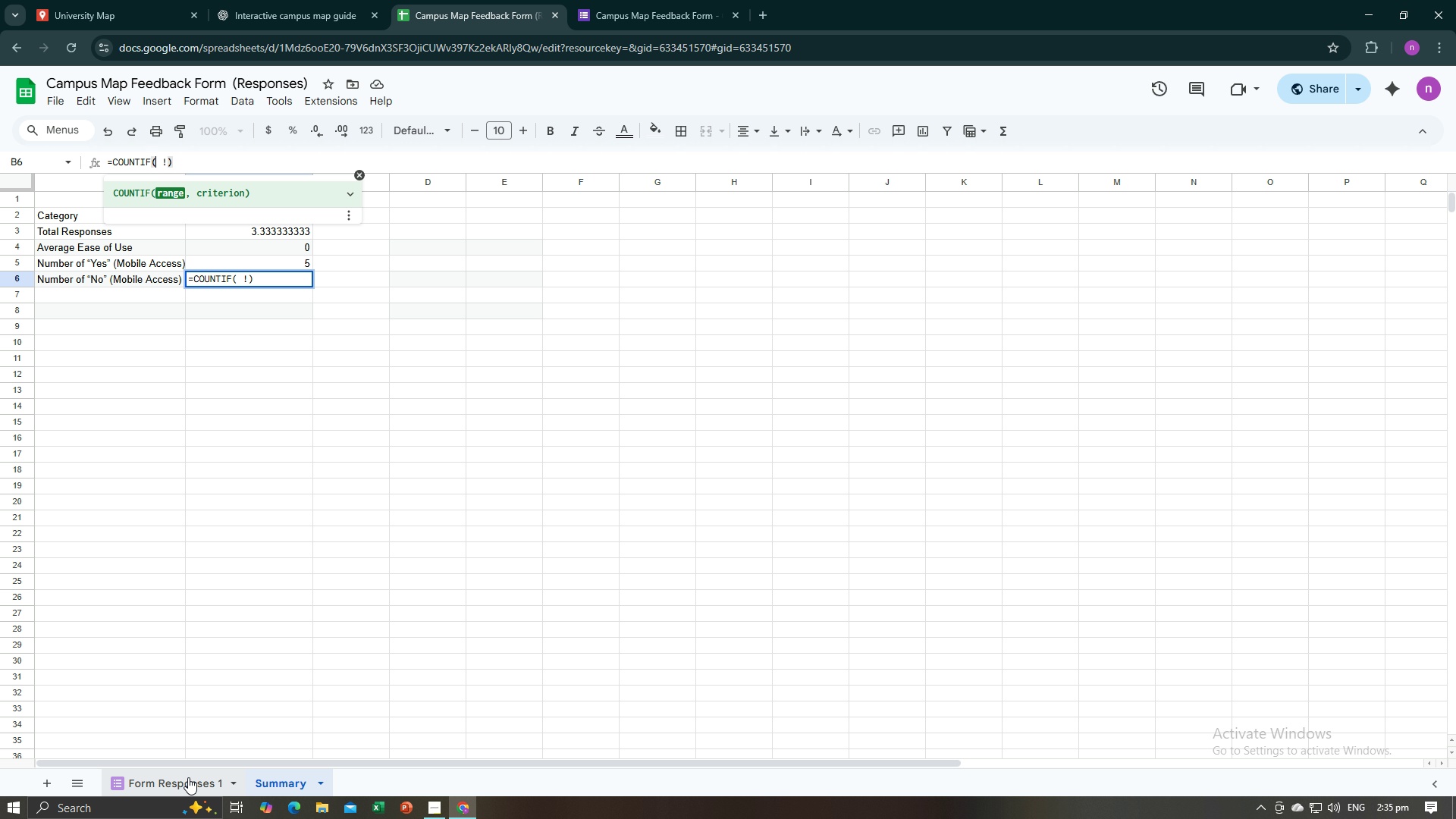 
left_click([187, 777])
 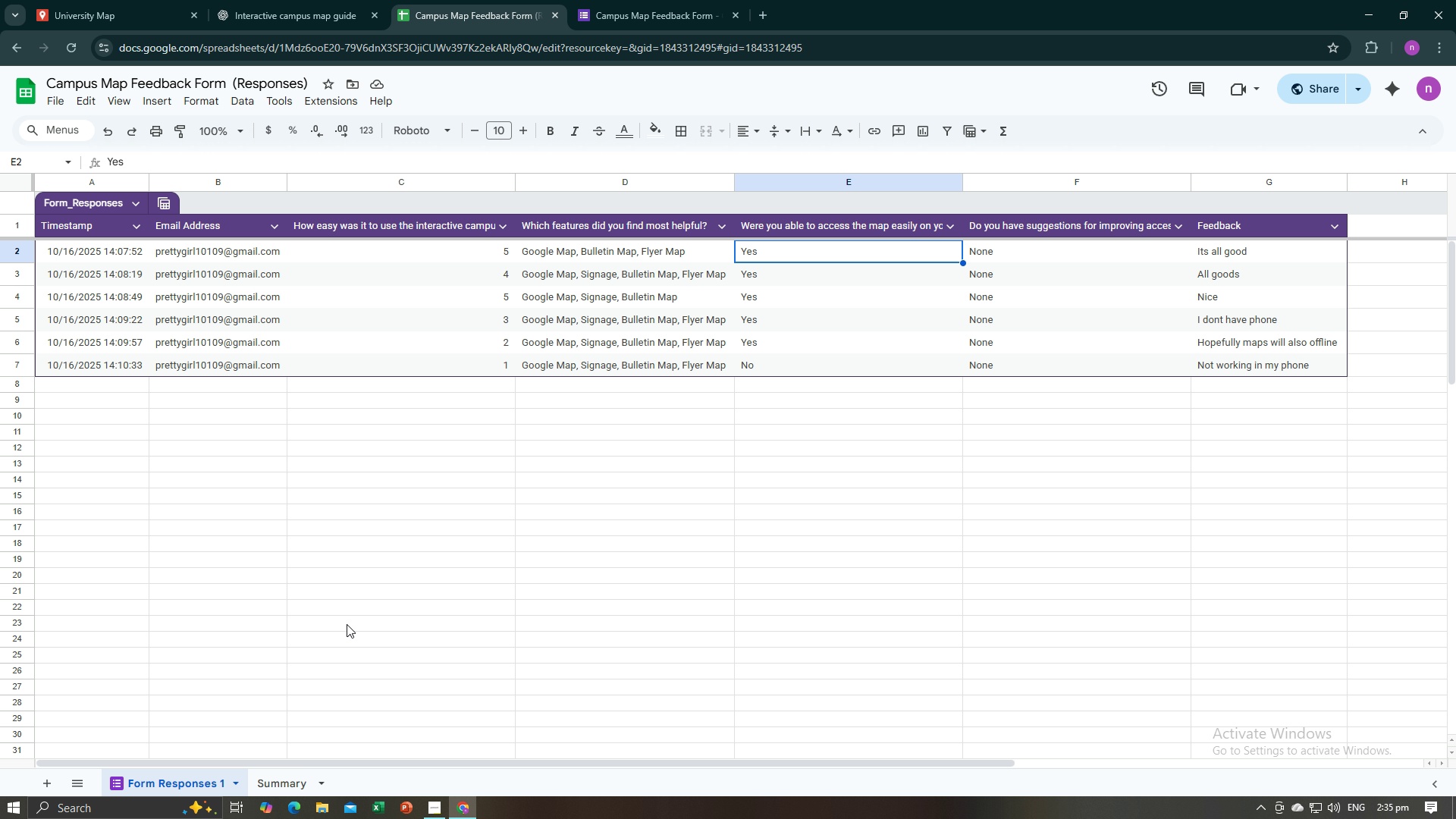 
left_click([284, 798])
 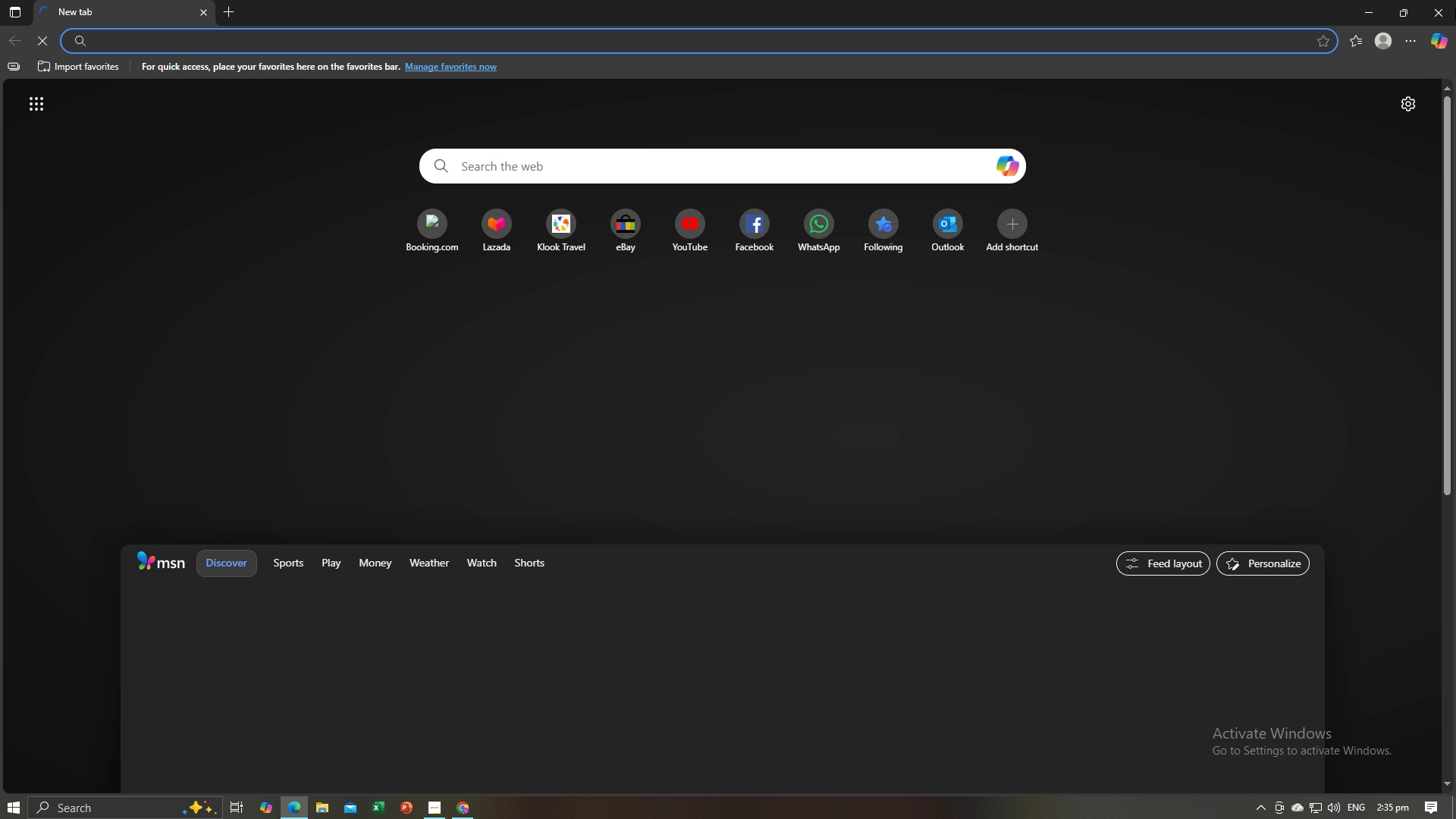 
left_click([1452, 0])
 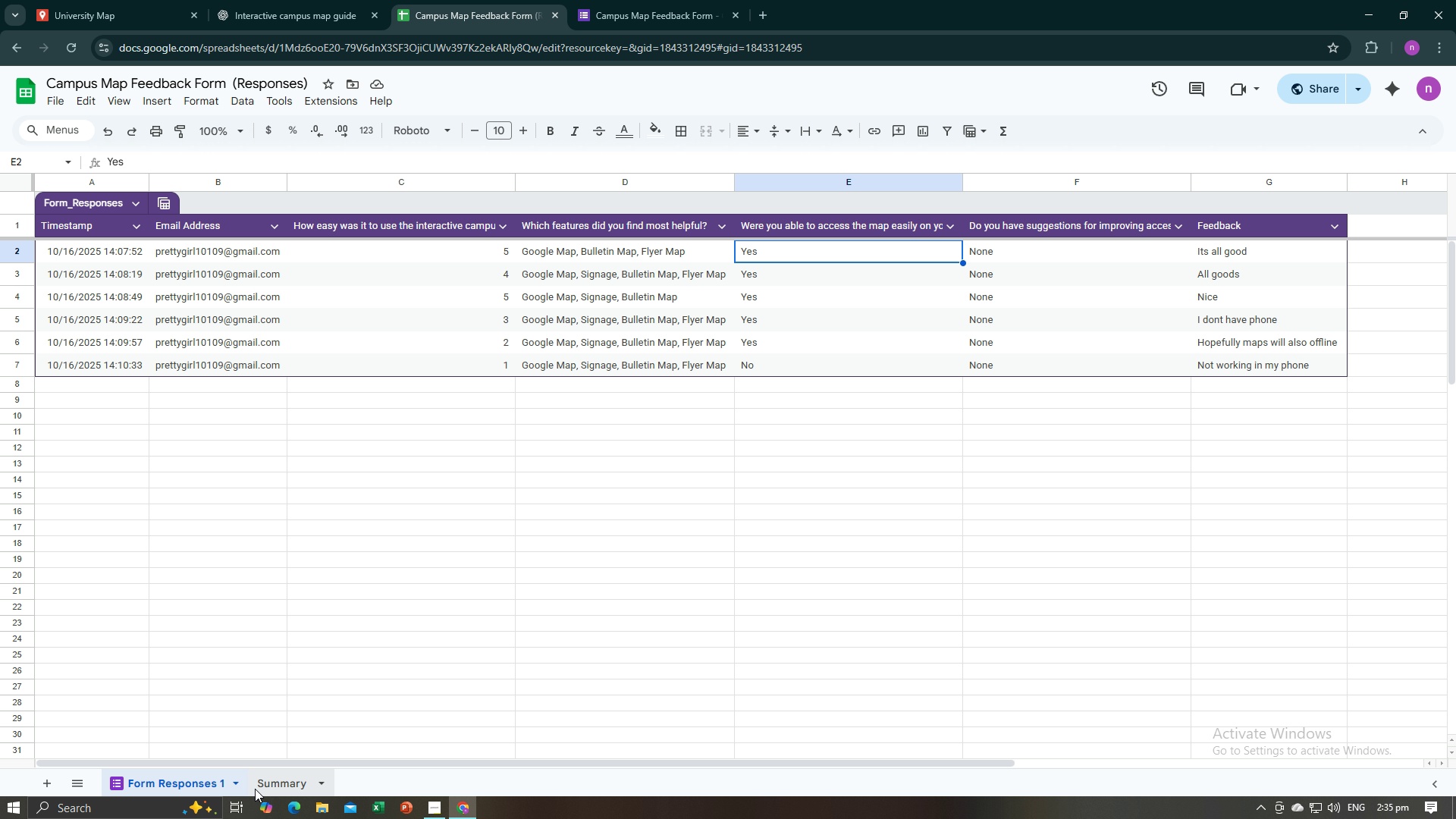 
left_click([256, 783])
 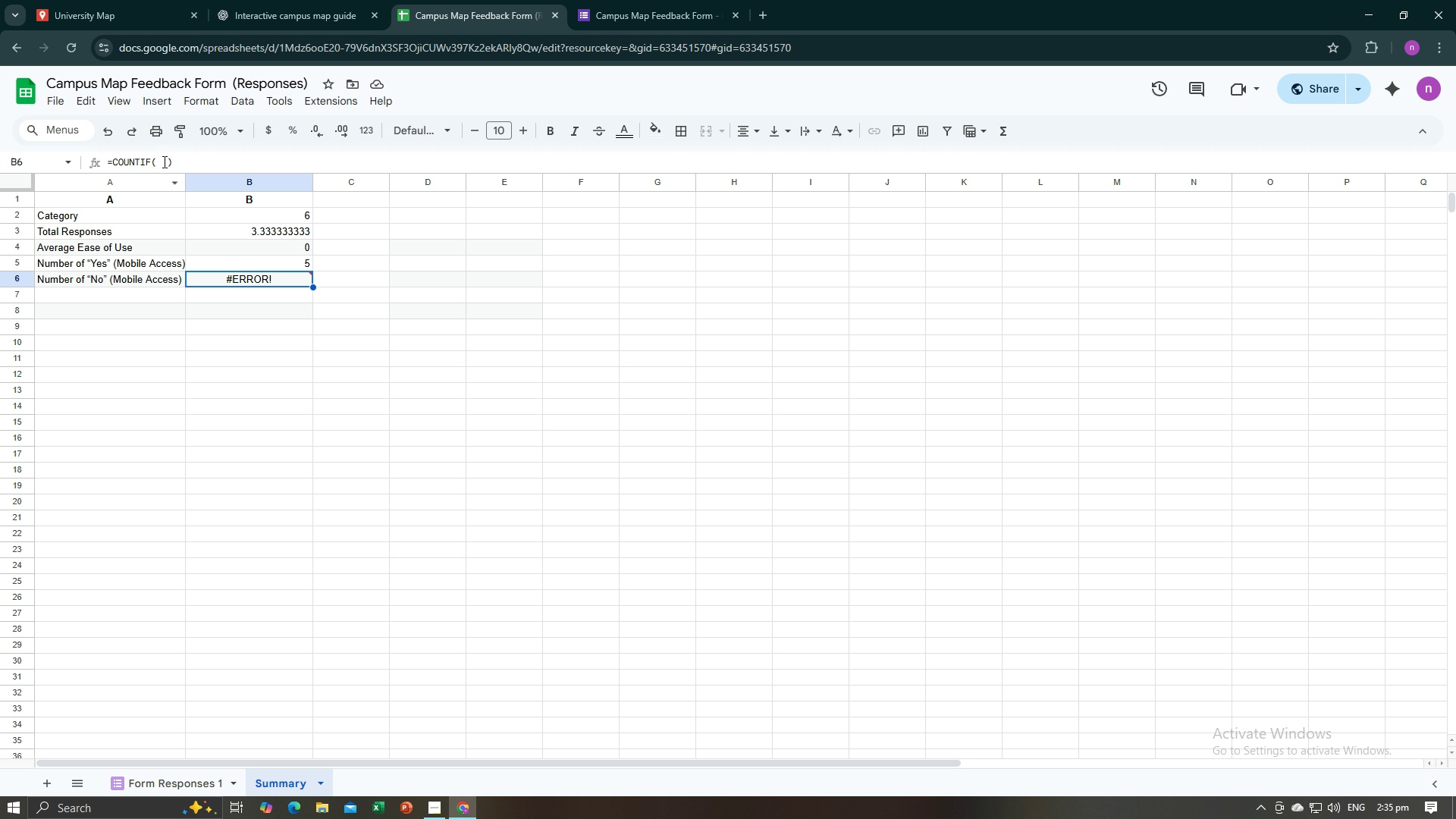 
left_click([157, 160])
 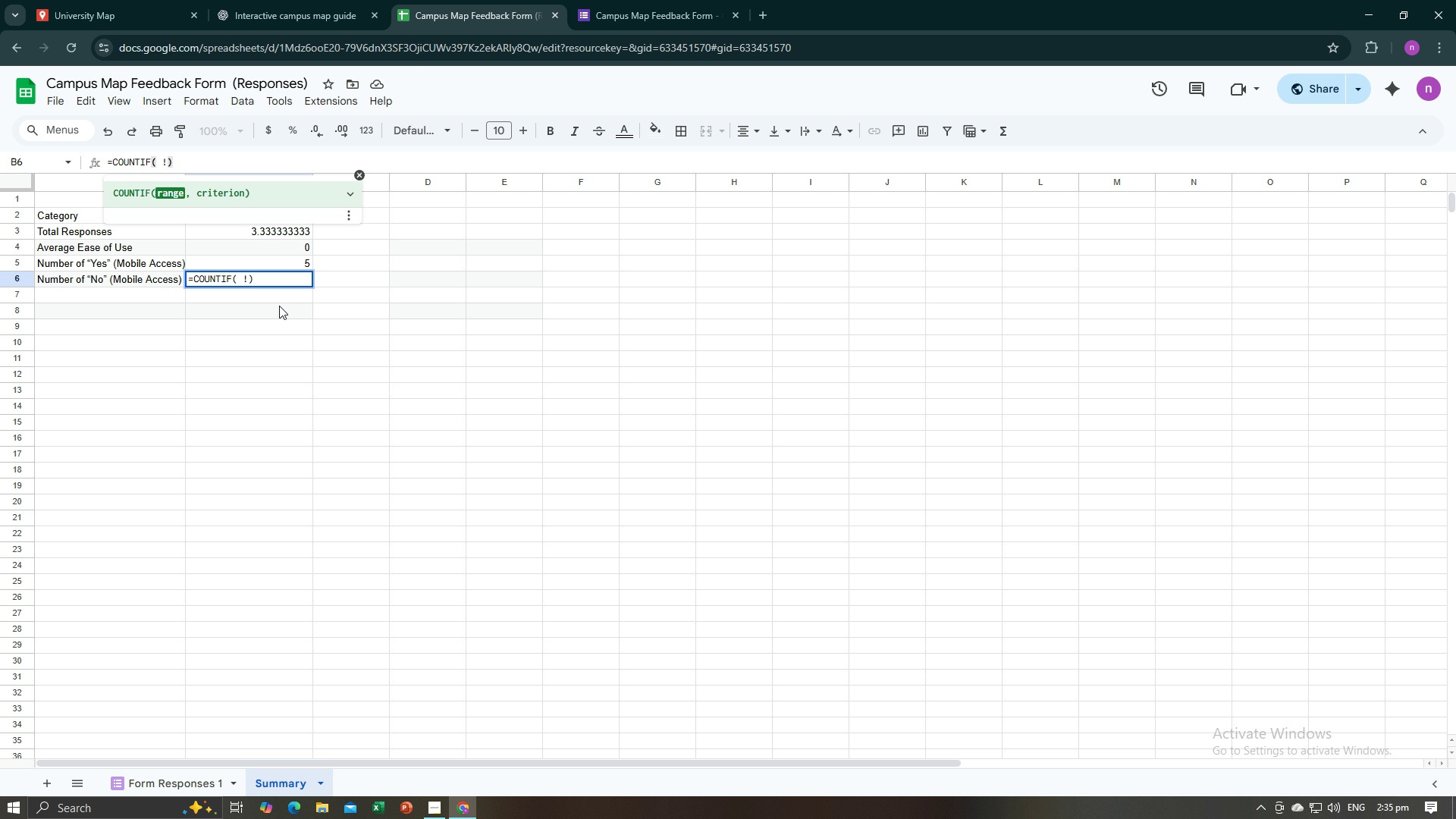 
left_click([280, 306])
 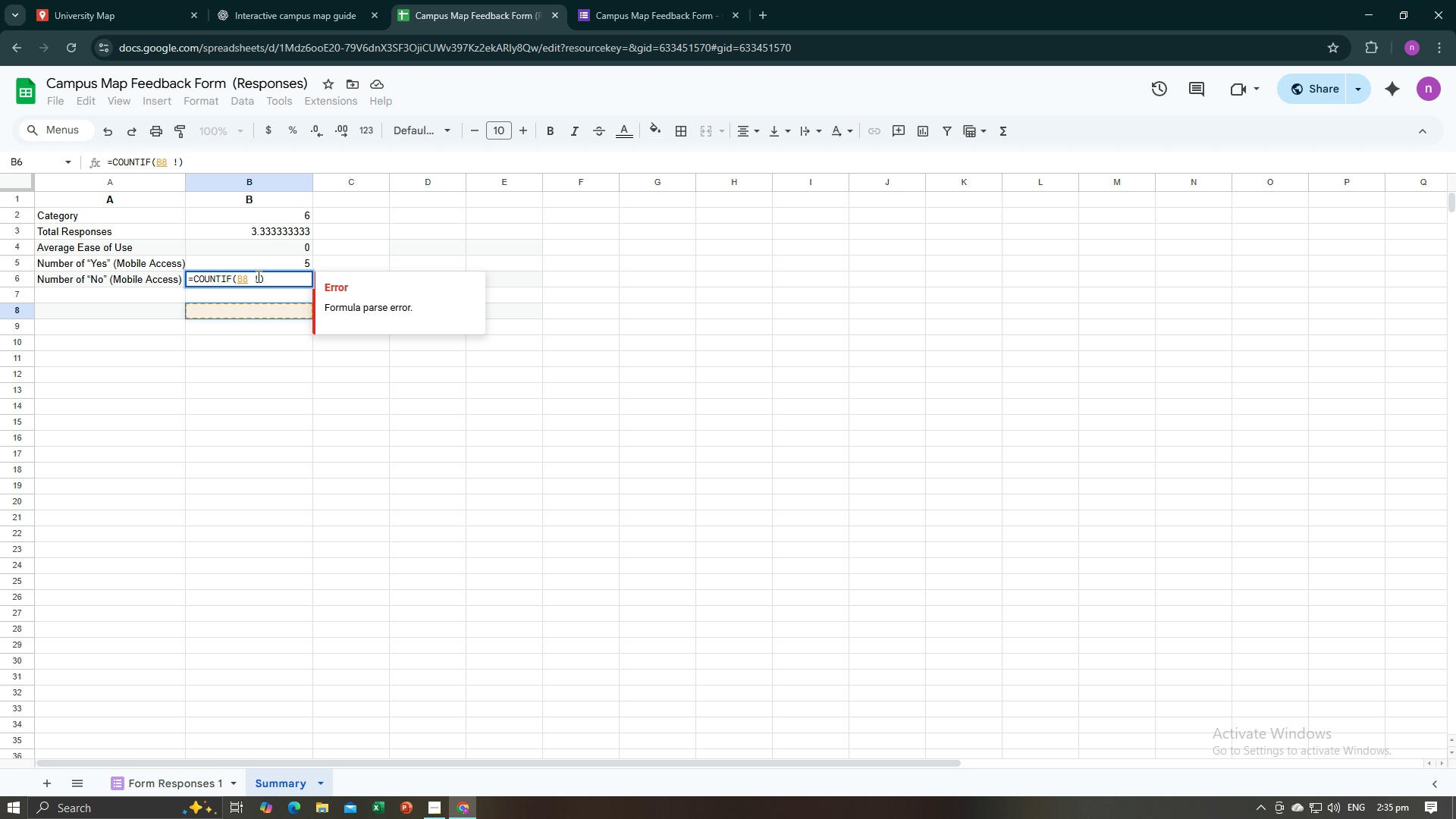 
left_click([257, 276])
 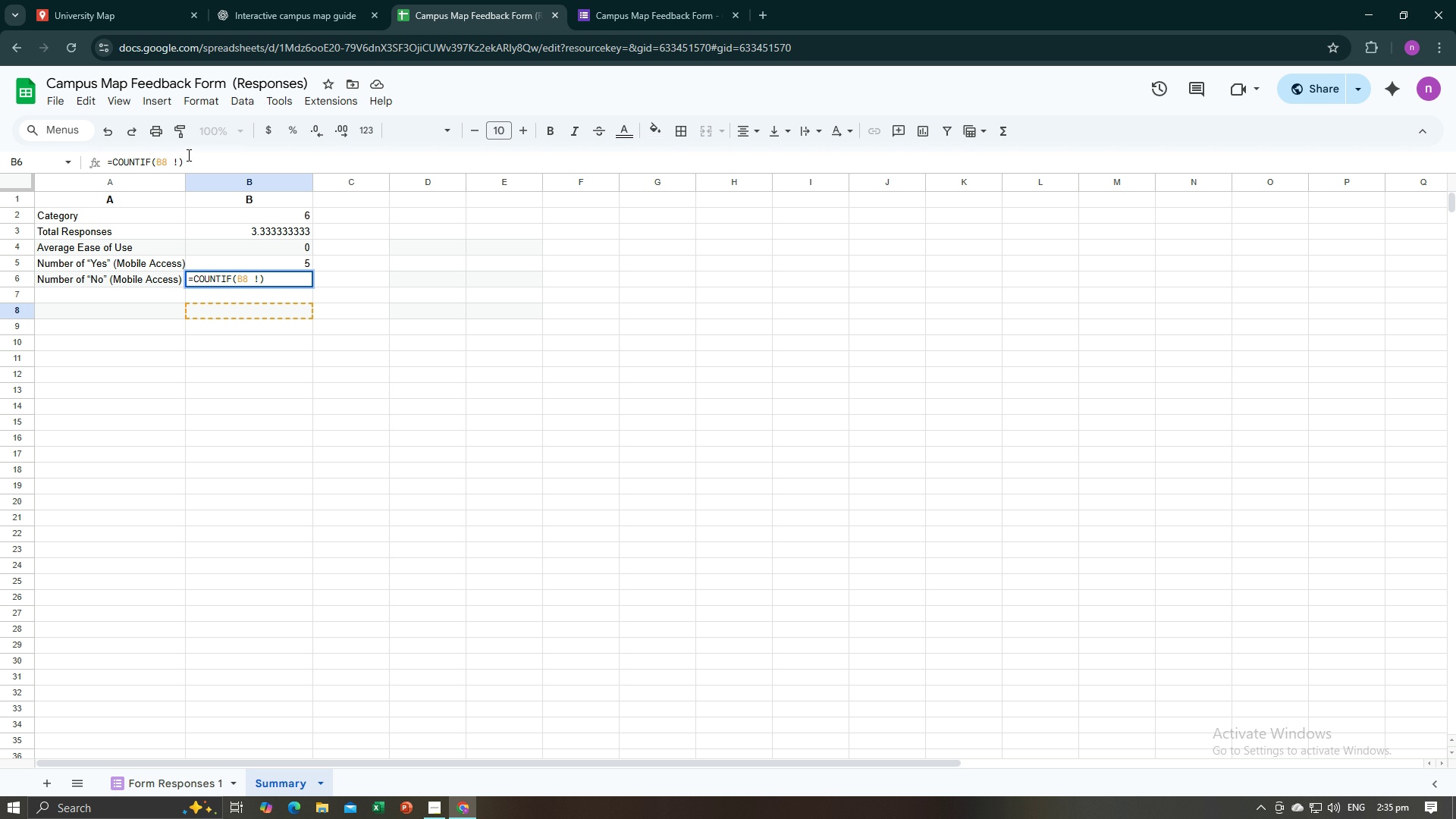 
left_click_drag(start_coordinate=[187, 158], to_coordinate=[134, 158])
 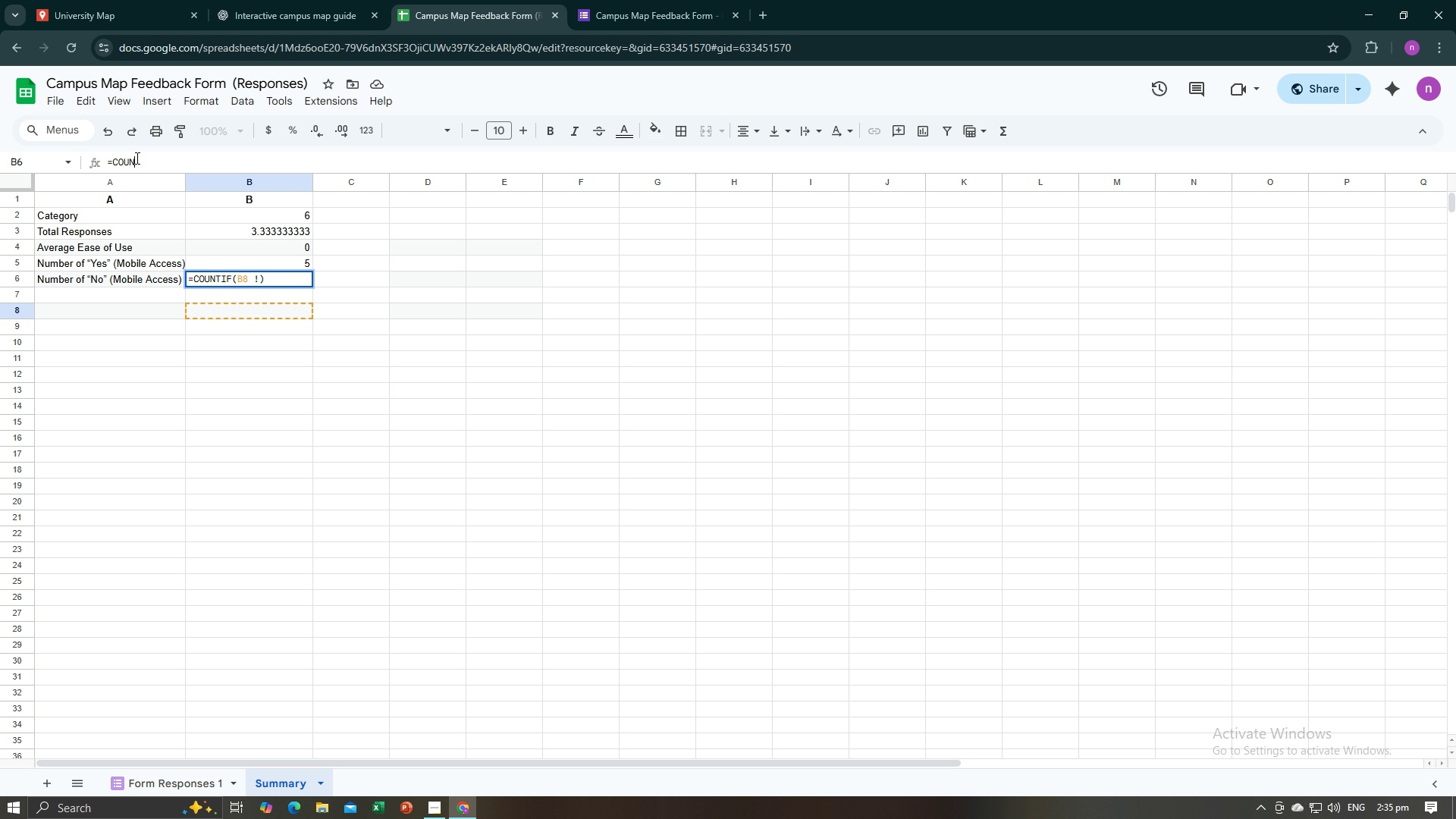 
key(Backspace)
key(Backspace)
type(tif)
key(Backspace)
key(Backspace)
key(Backspace)
type(NTIF()
 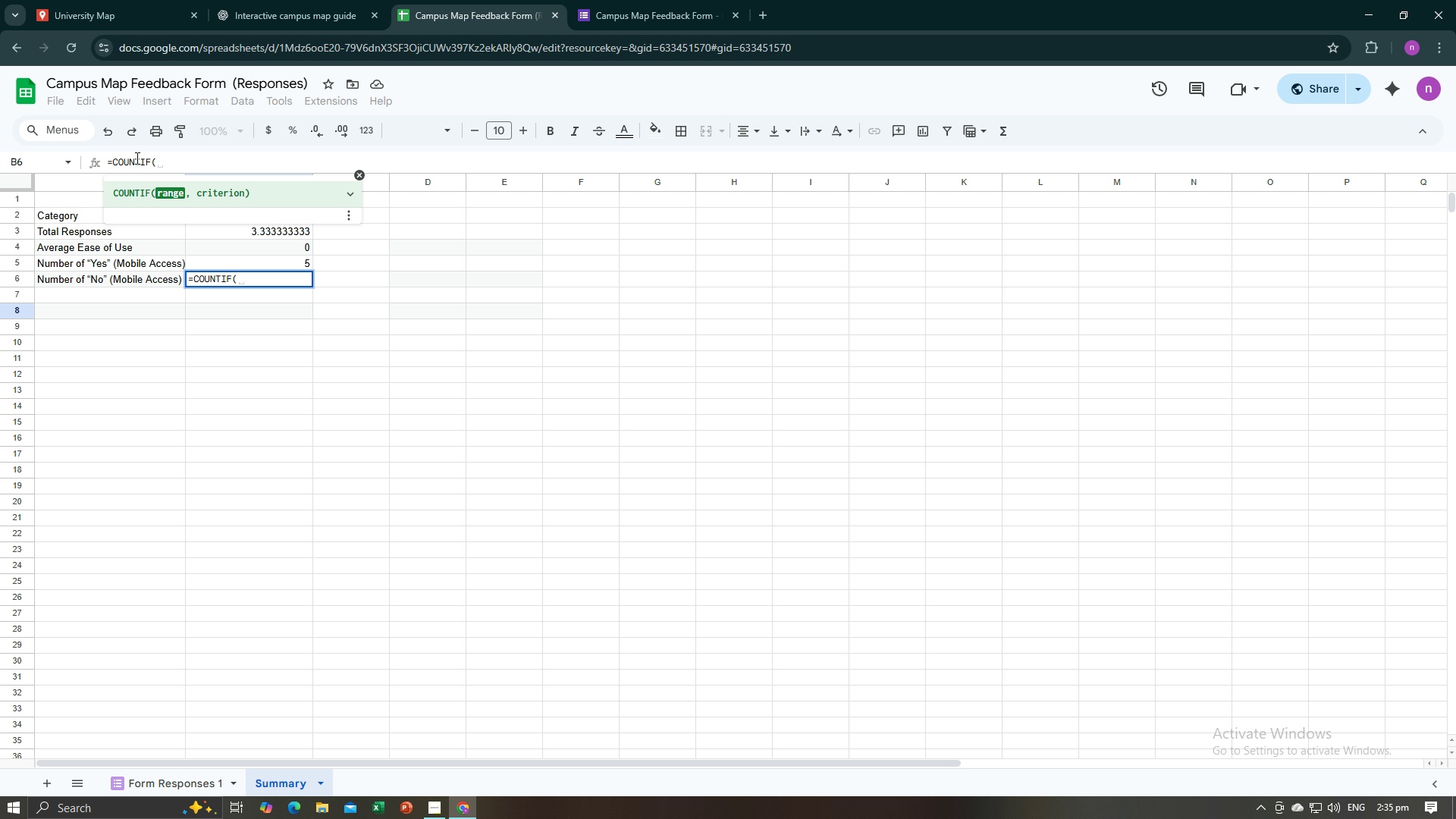 
left_click([151, 780])
 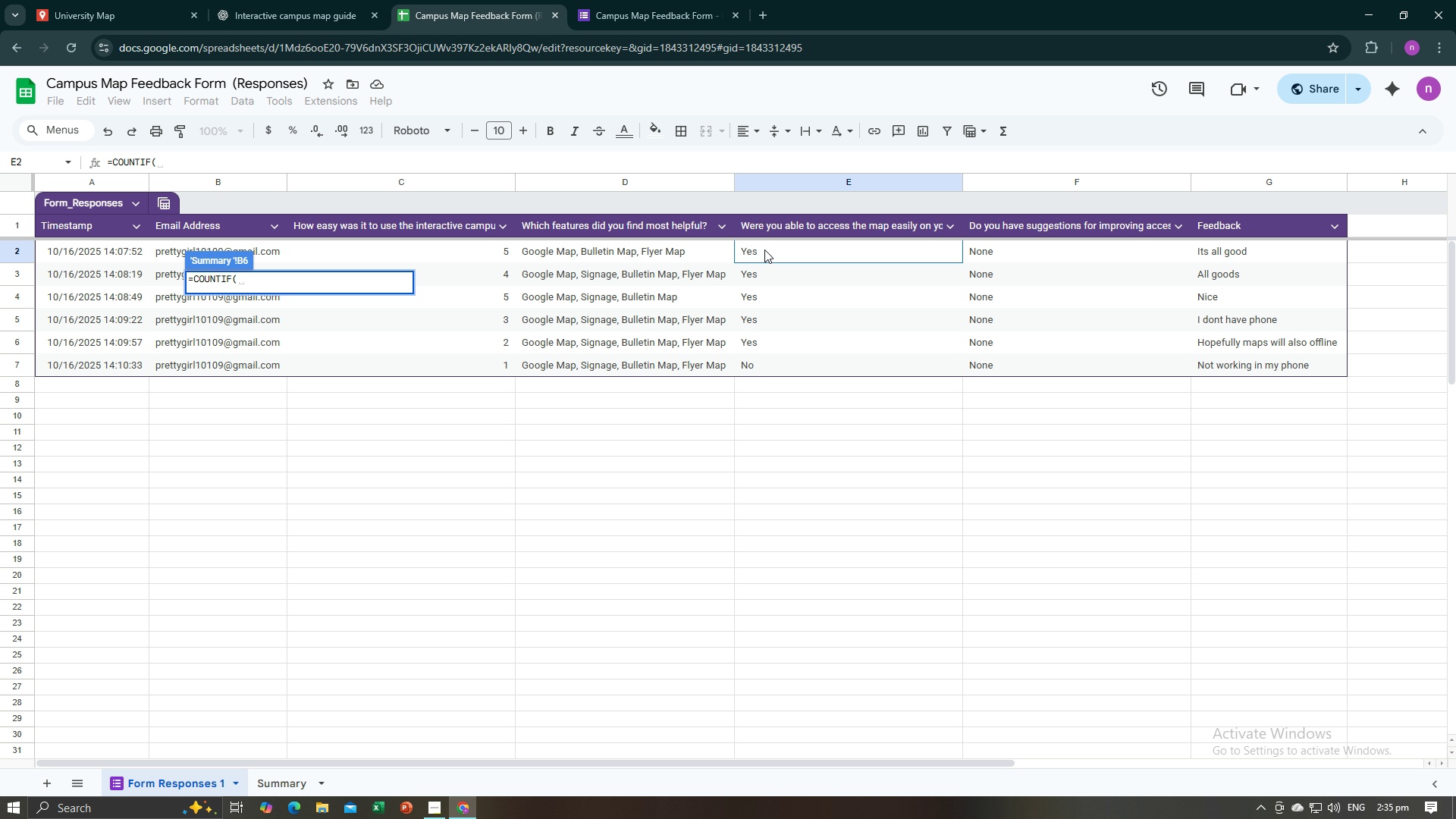 
left_click([764, 249])
 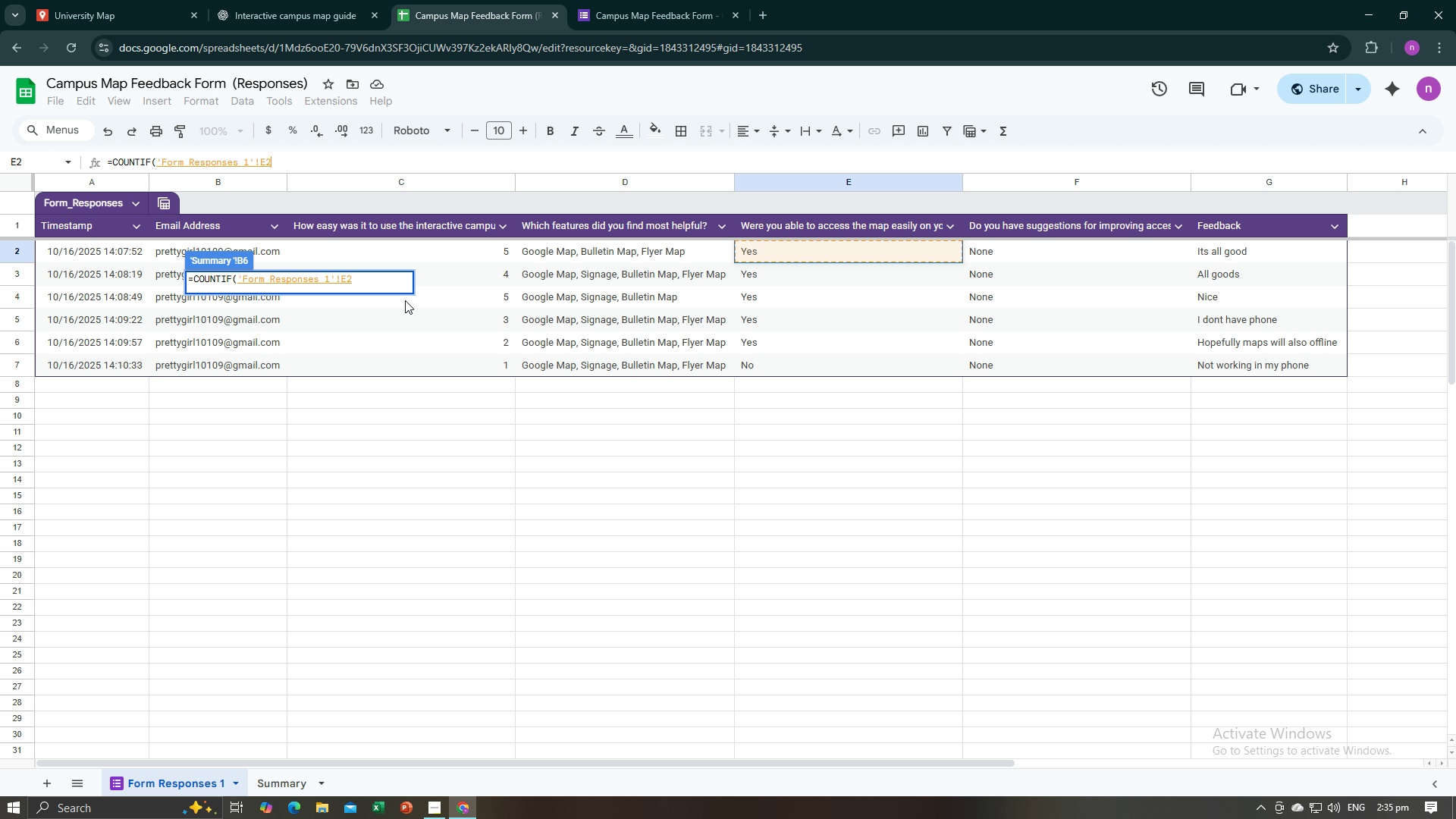 
left_click([355, 277])
 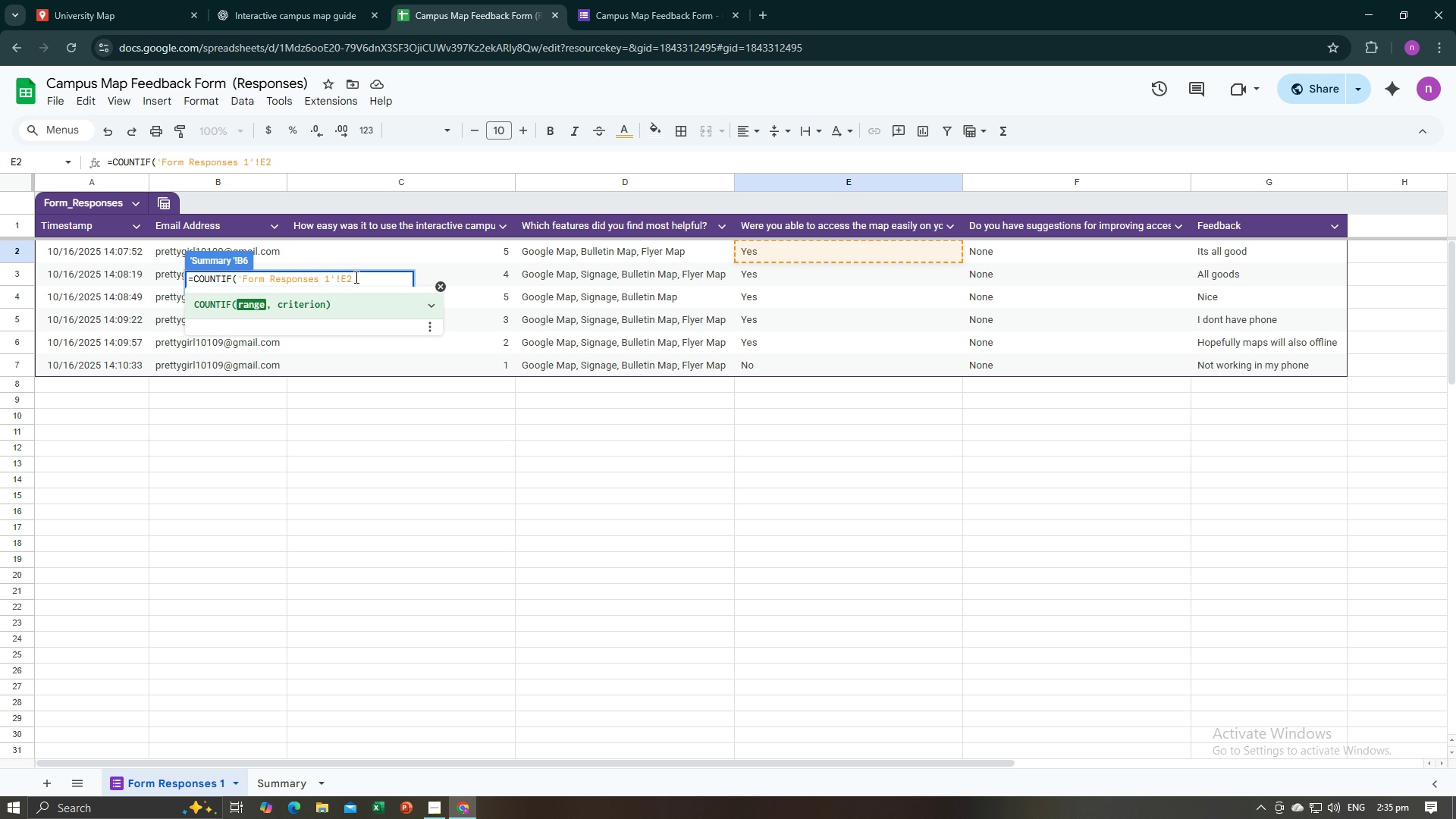 
key(Shift+Semicolon)
 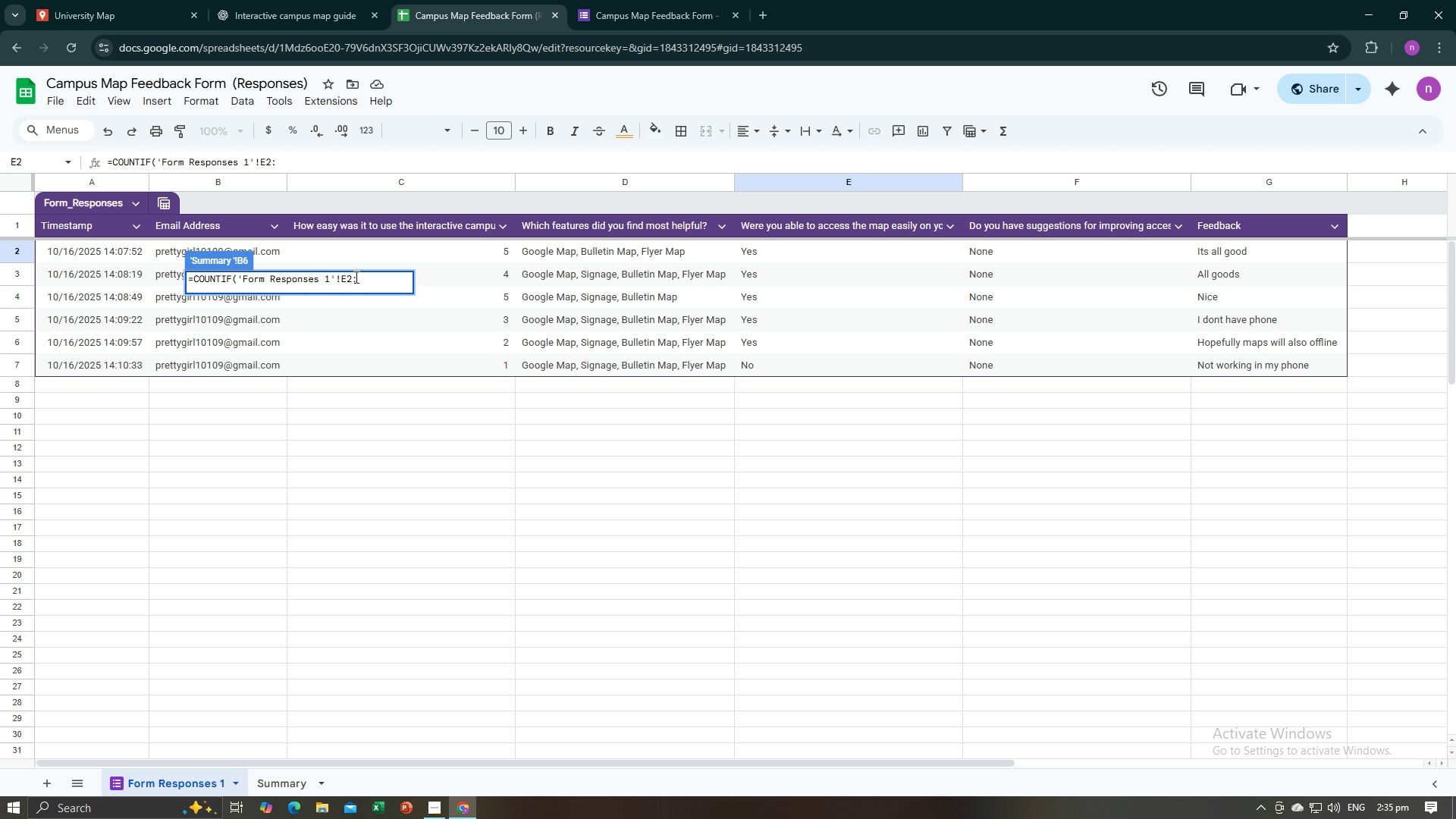 
key(Shift+E)
 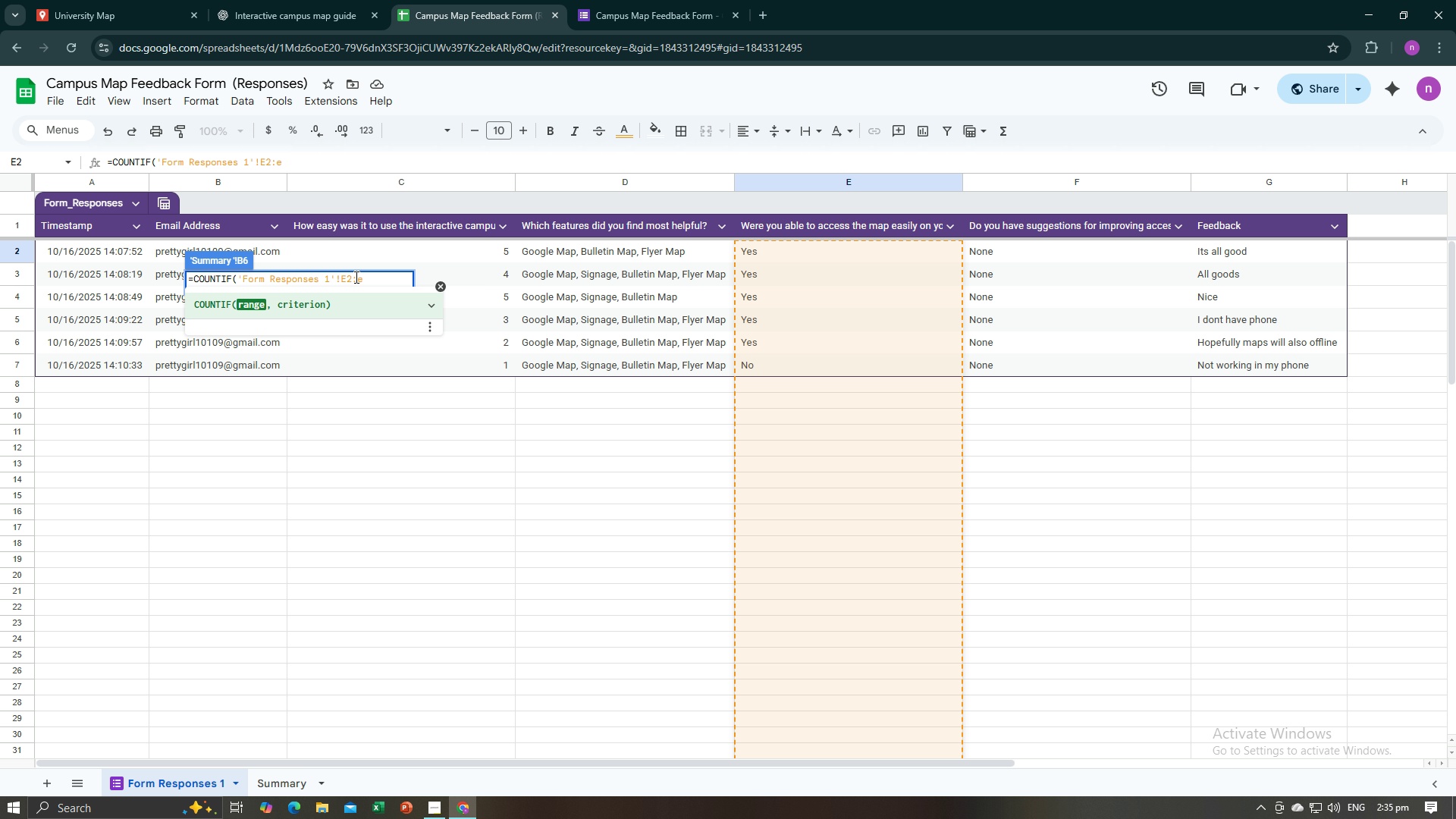 
key(Shift+Backspace)
 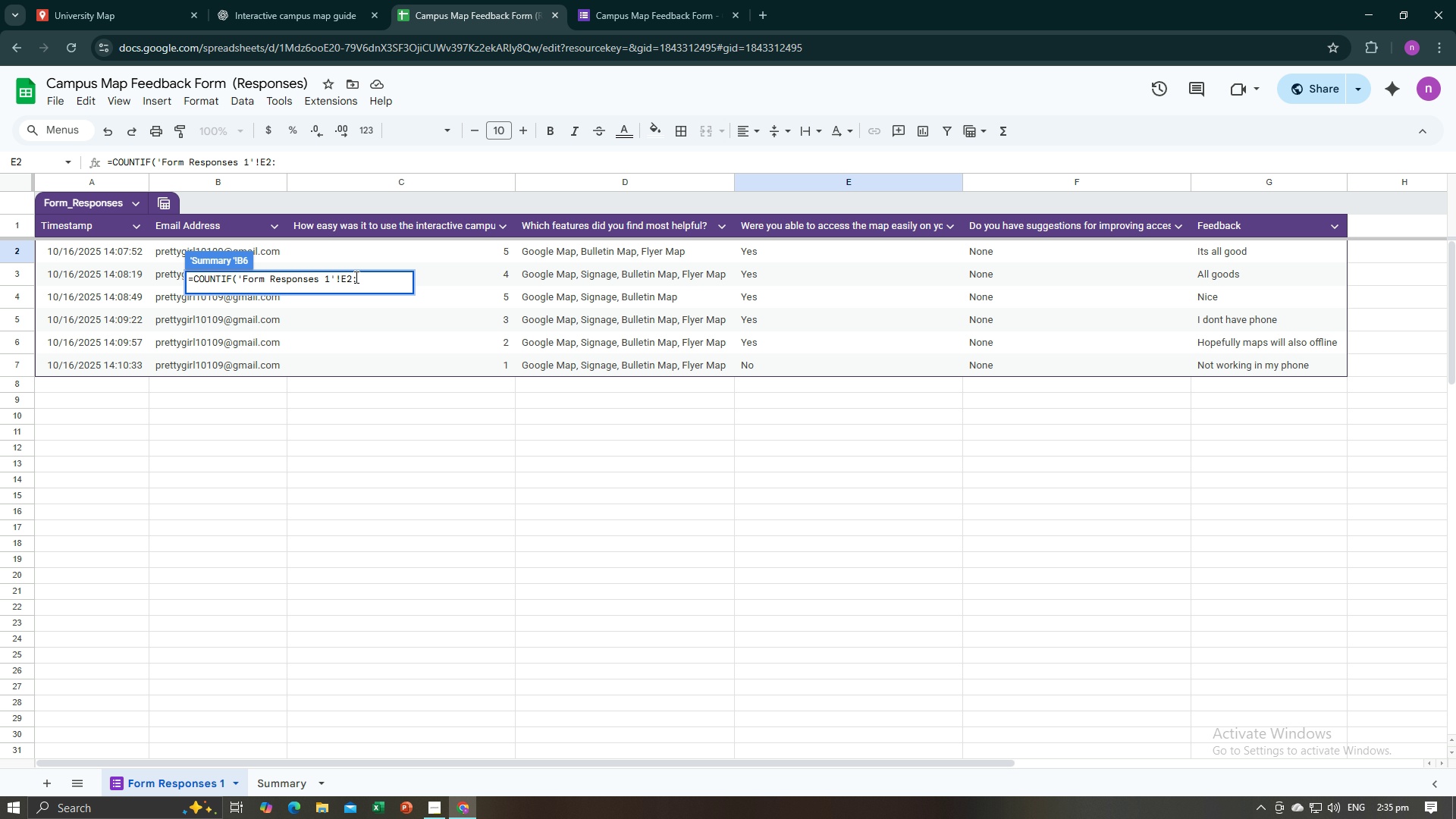 
key(E)
 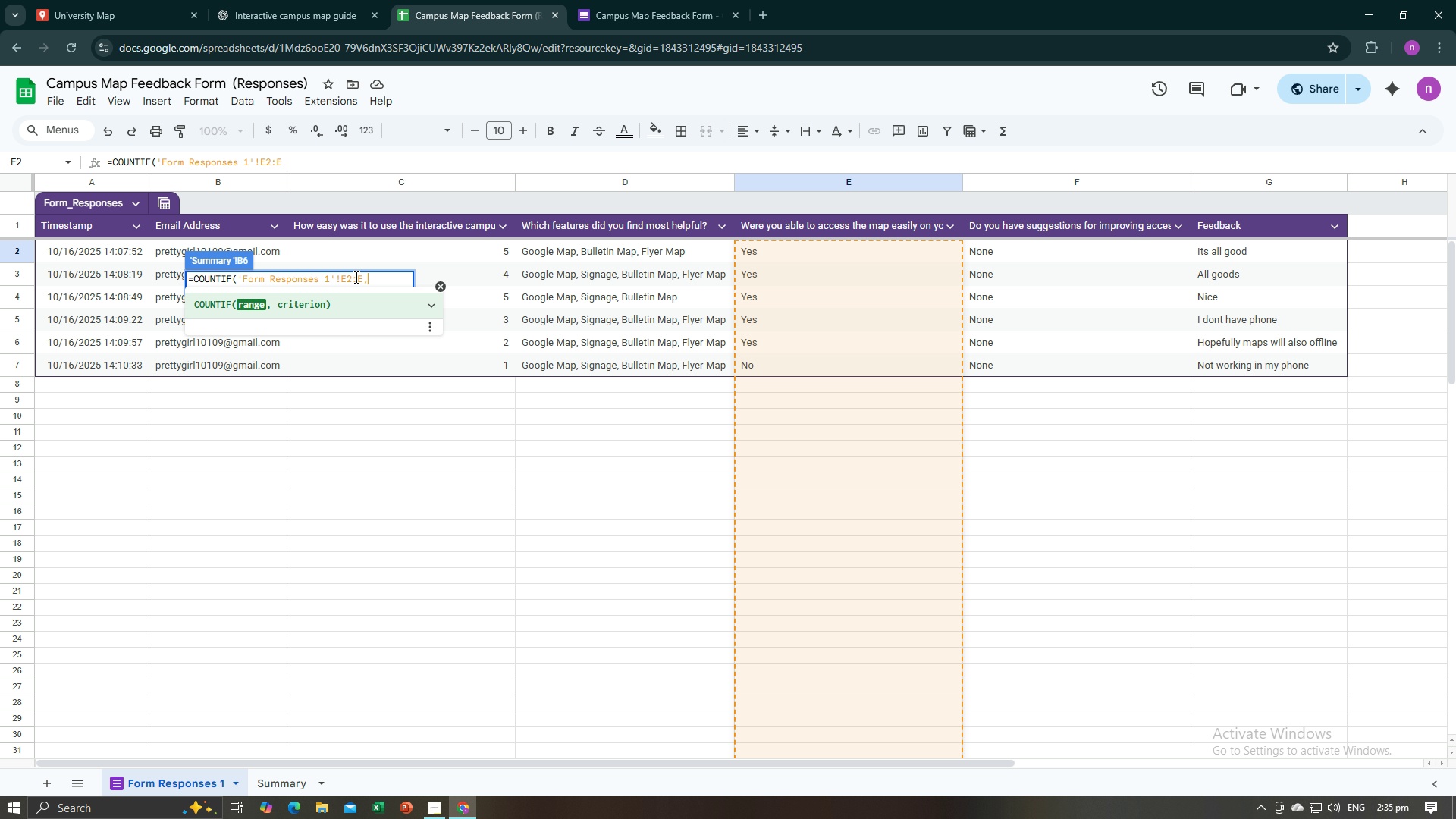 
key(Comma)
 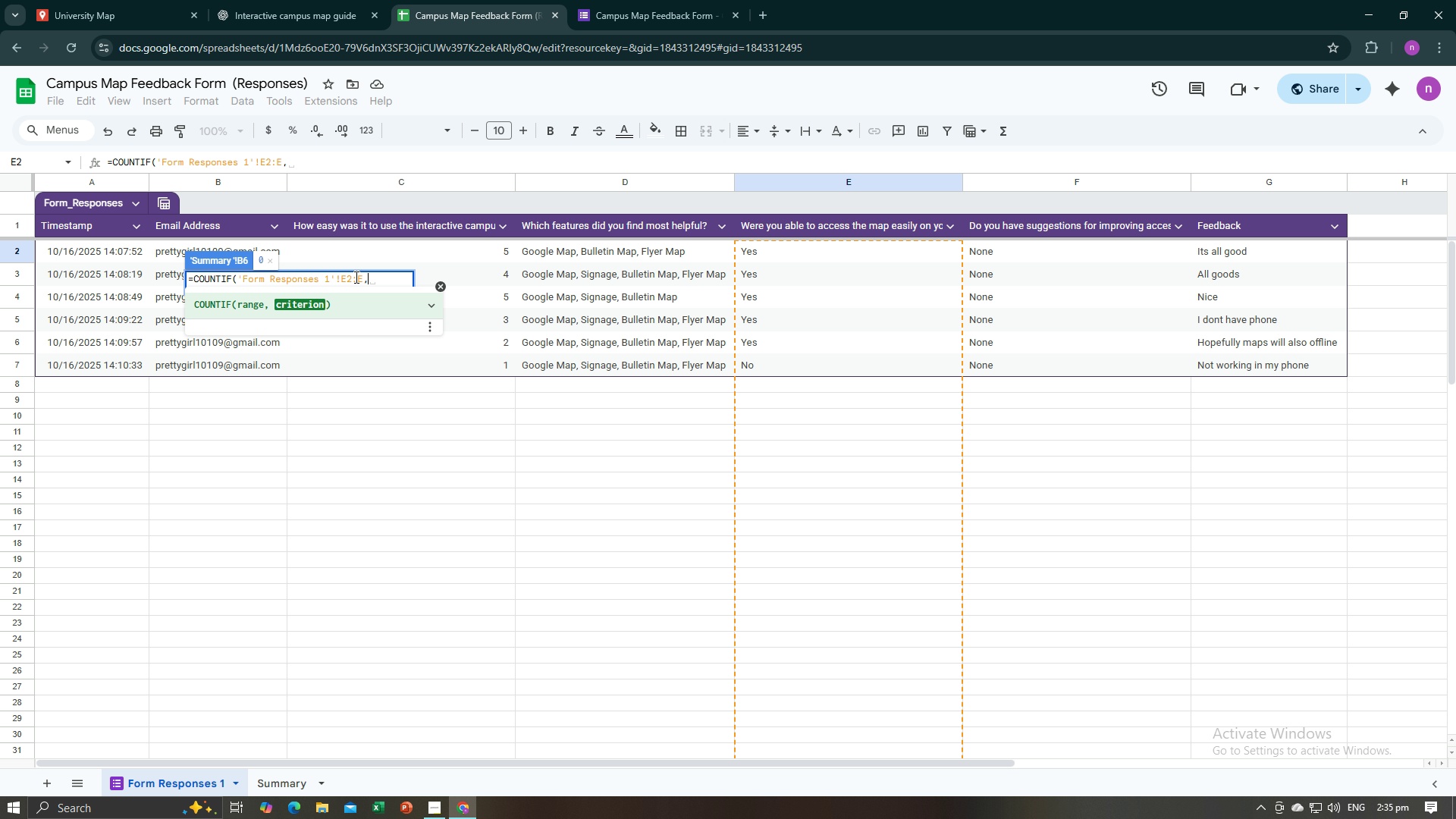 
type( "N)
key(Backspace)
type(no"))
 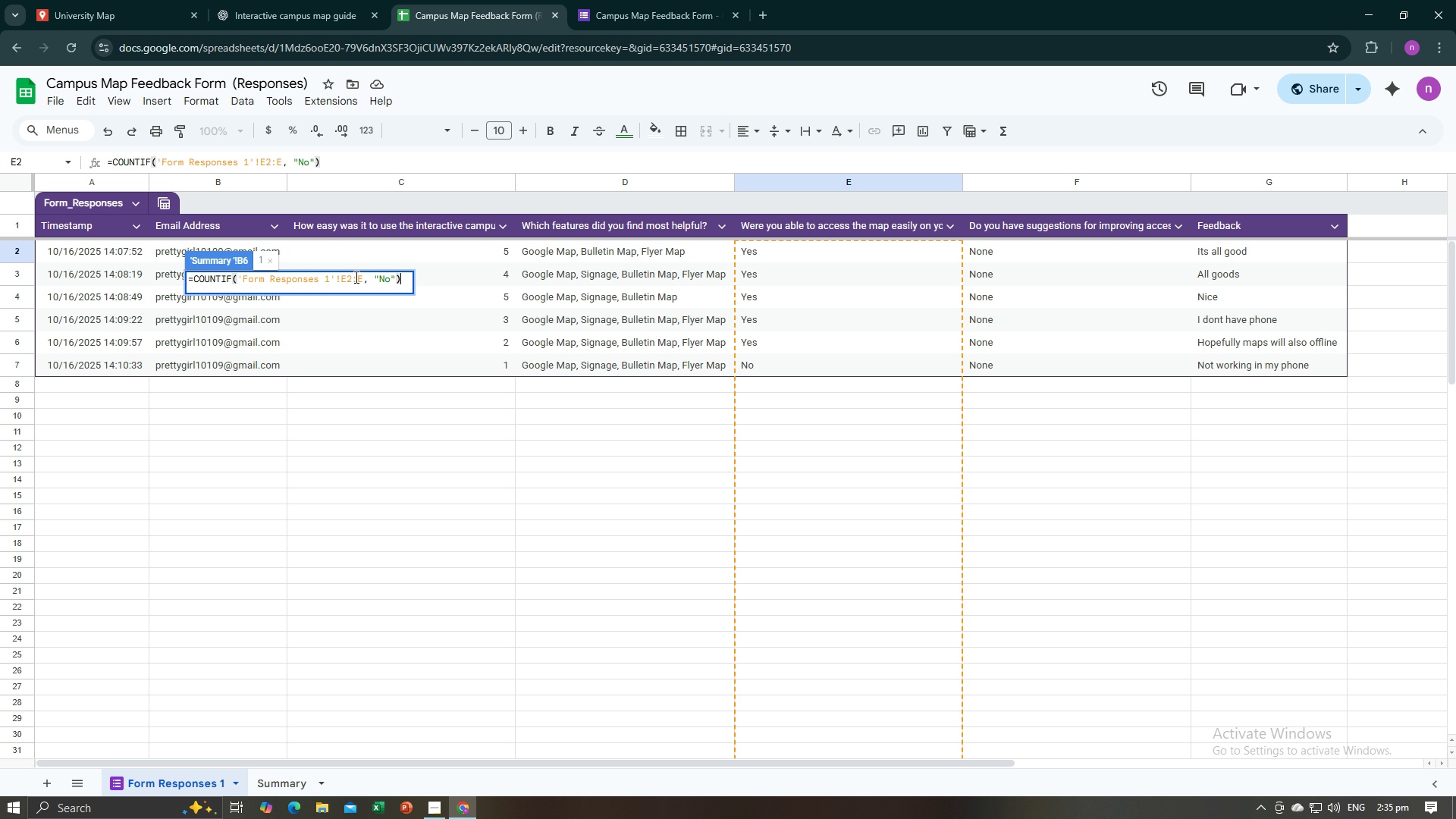 
 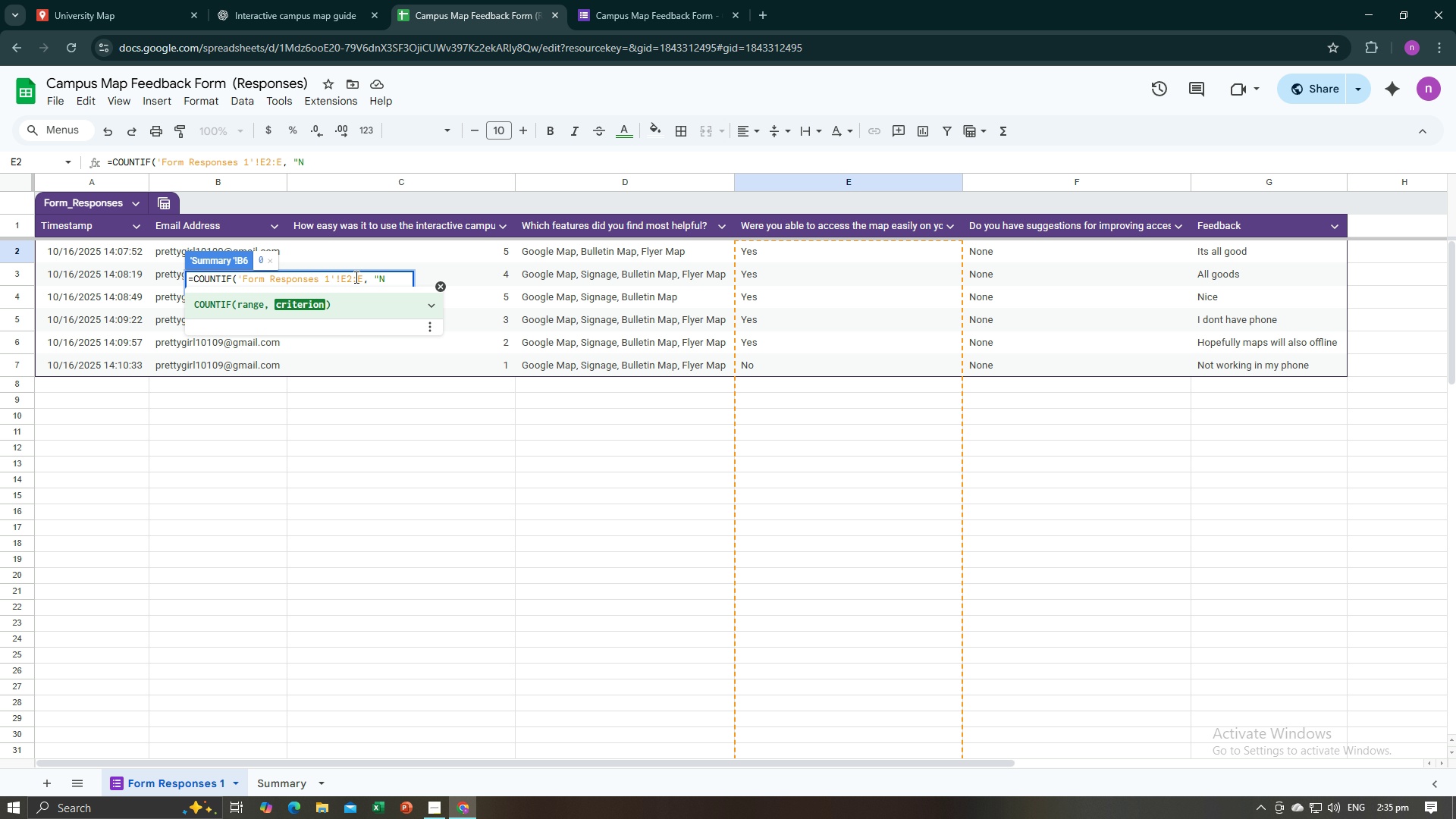 
hold_key(key=CapsLock, duration=0.47)
 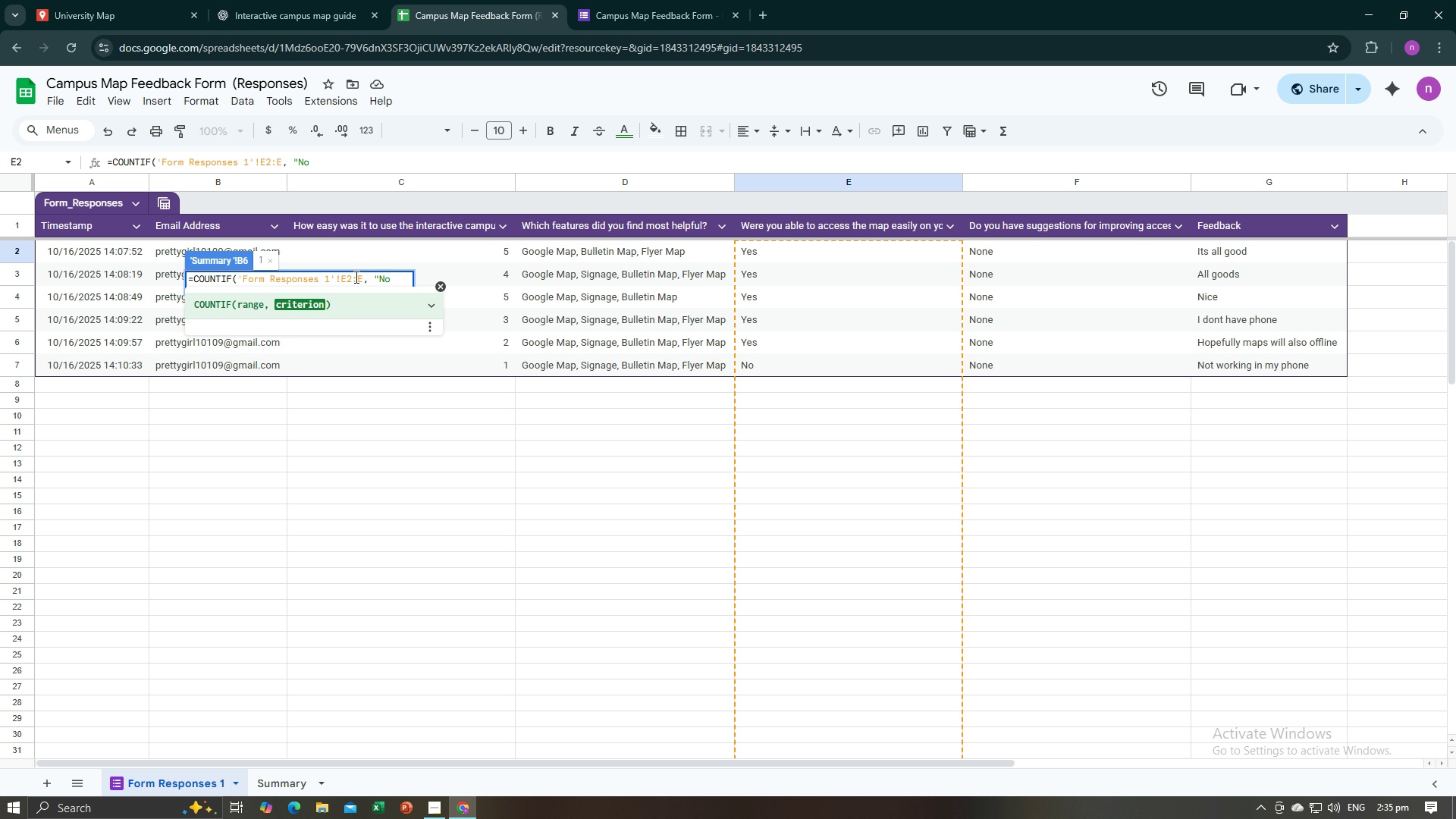 
key(Enter)
 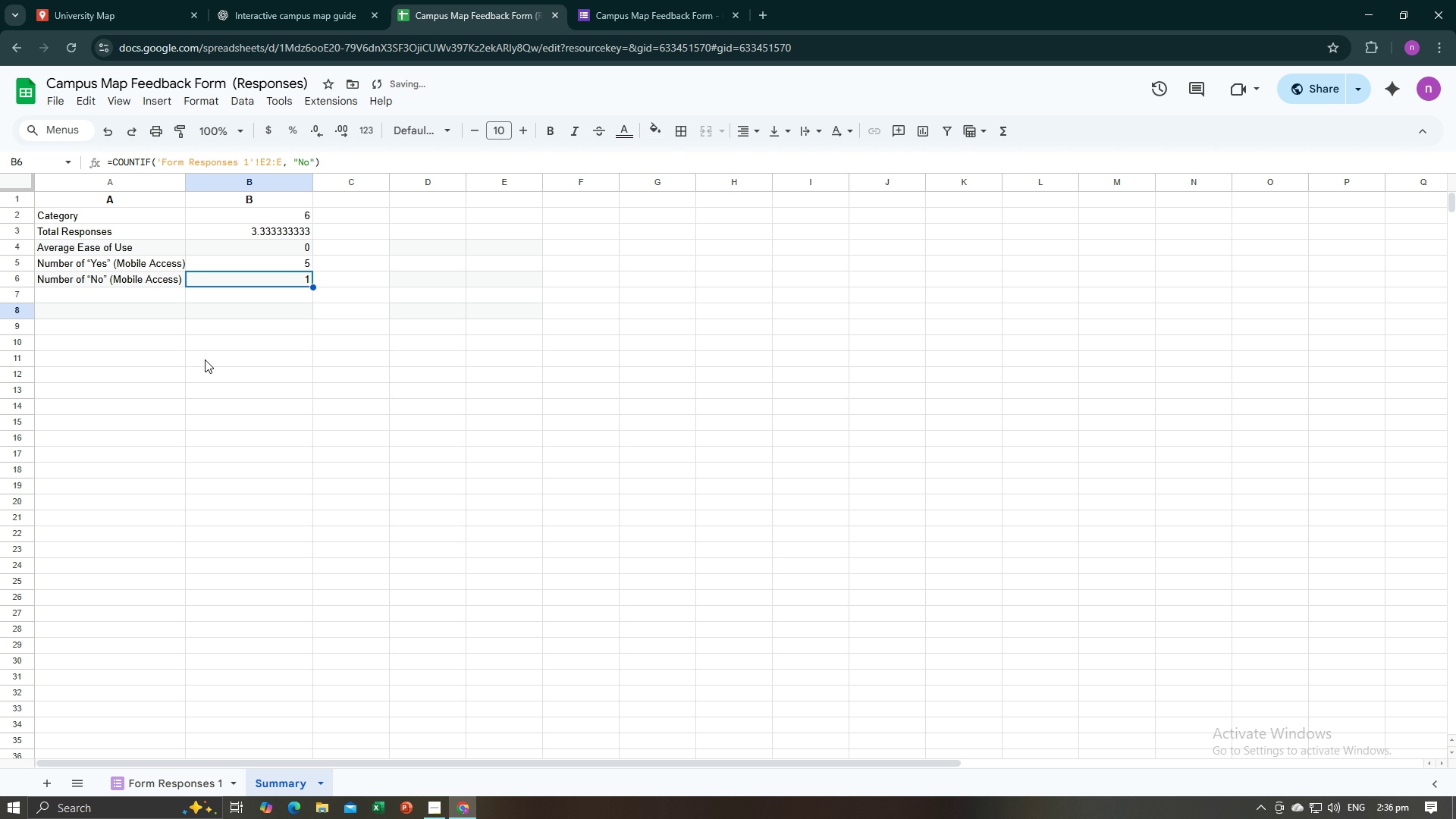 
left_click([204, 360])
 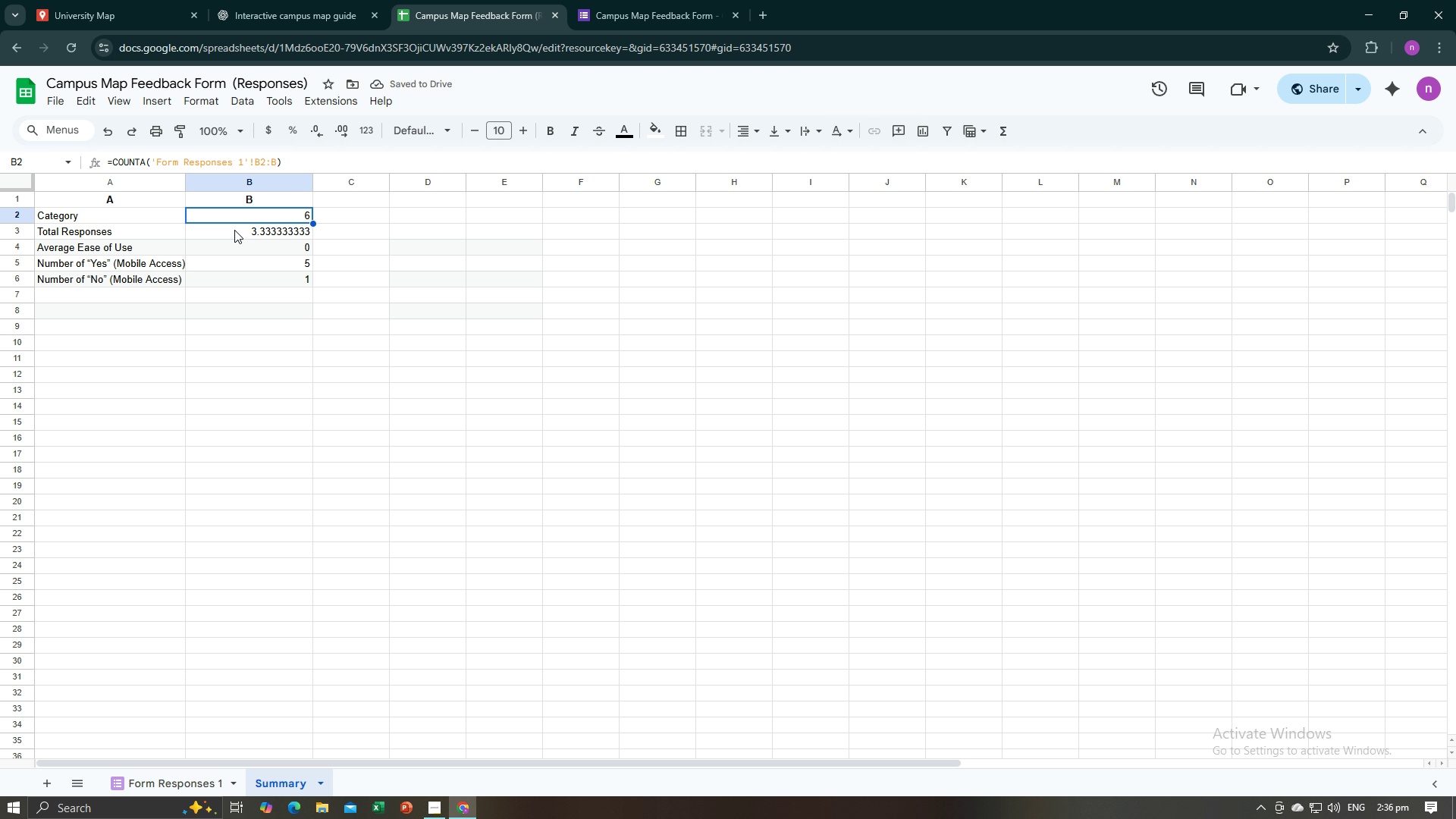 
double_click([234, 231])
 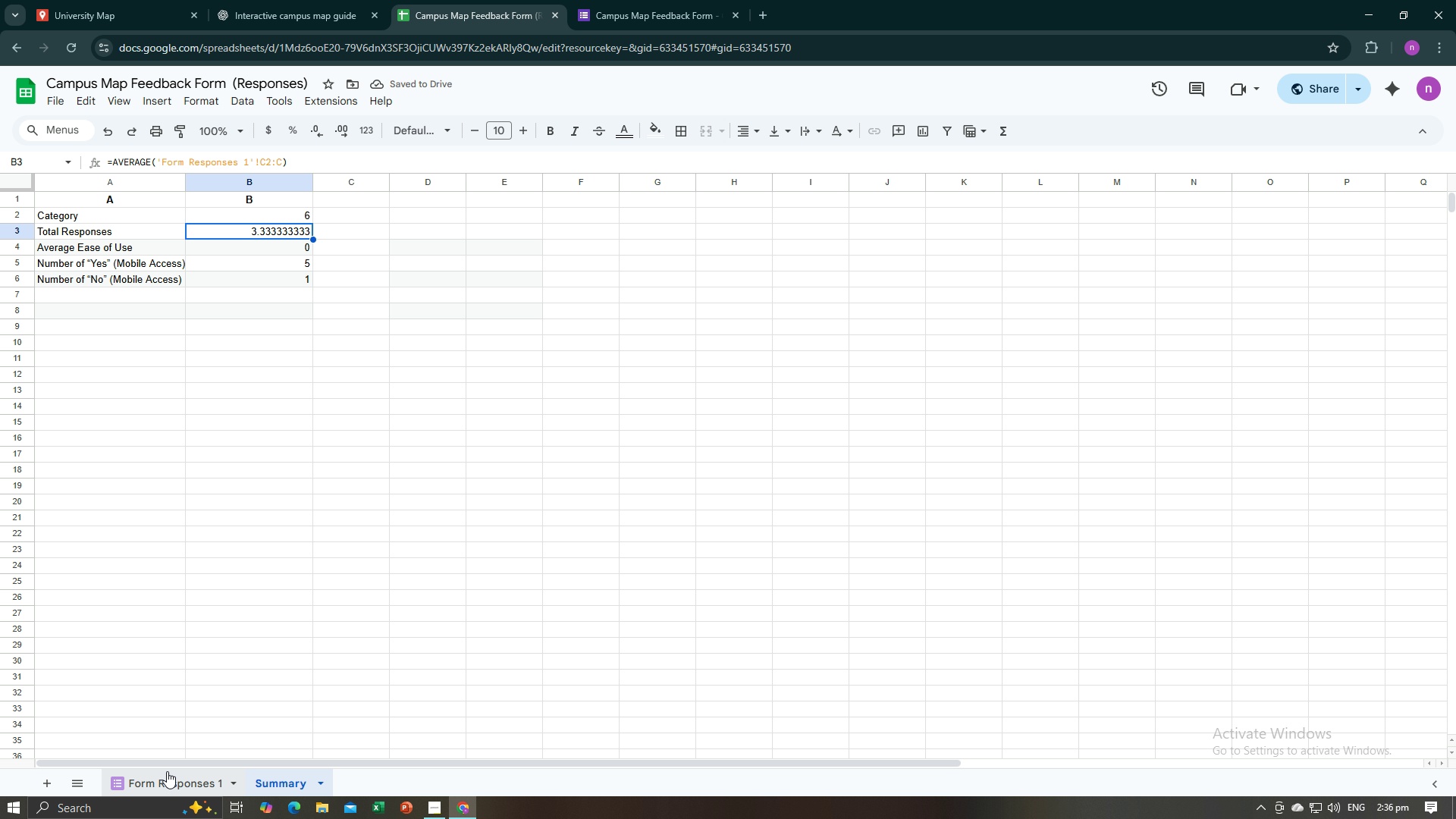 
left_click([167, 772])
 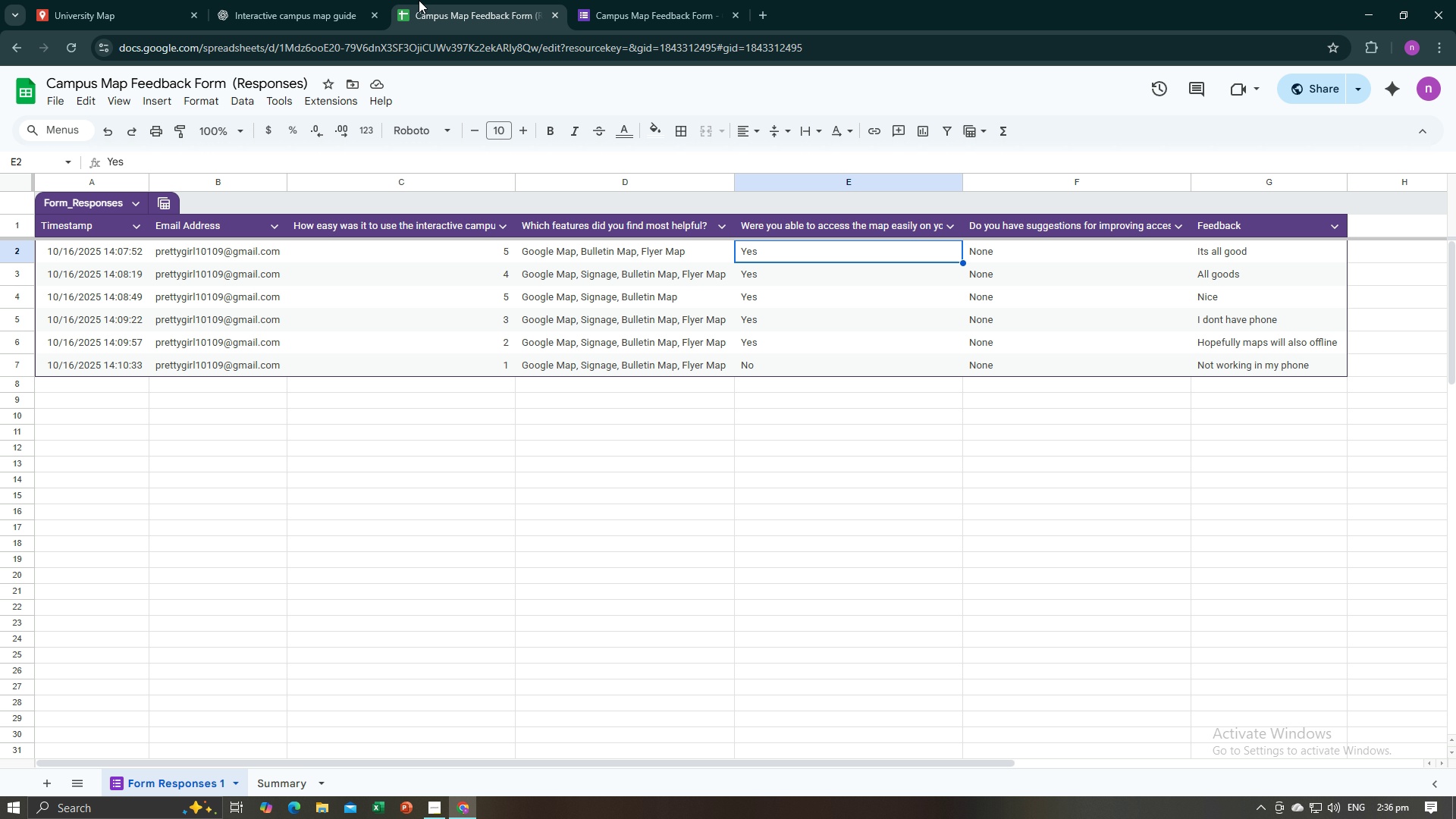 
left_click([337, 0])
 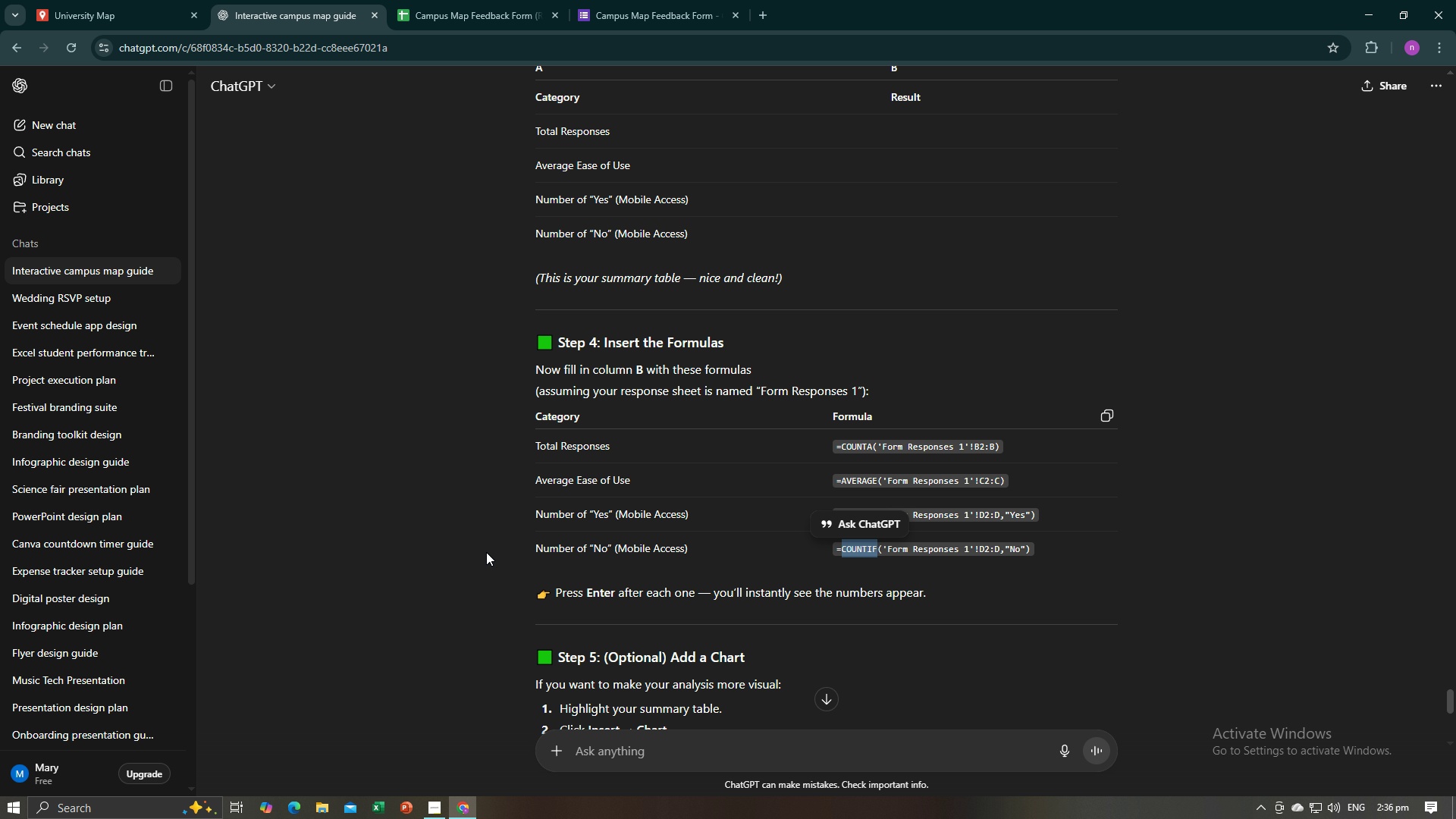 
left_click([486, 552])
 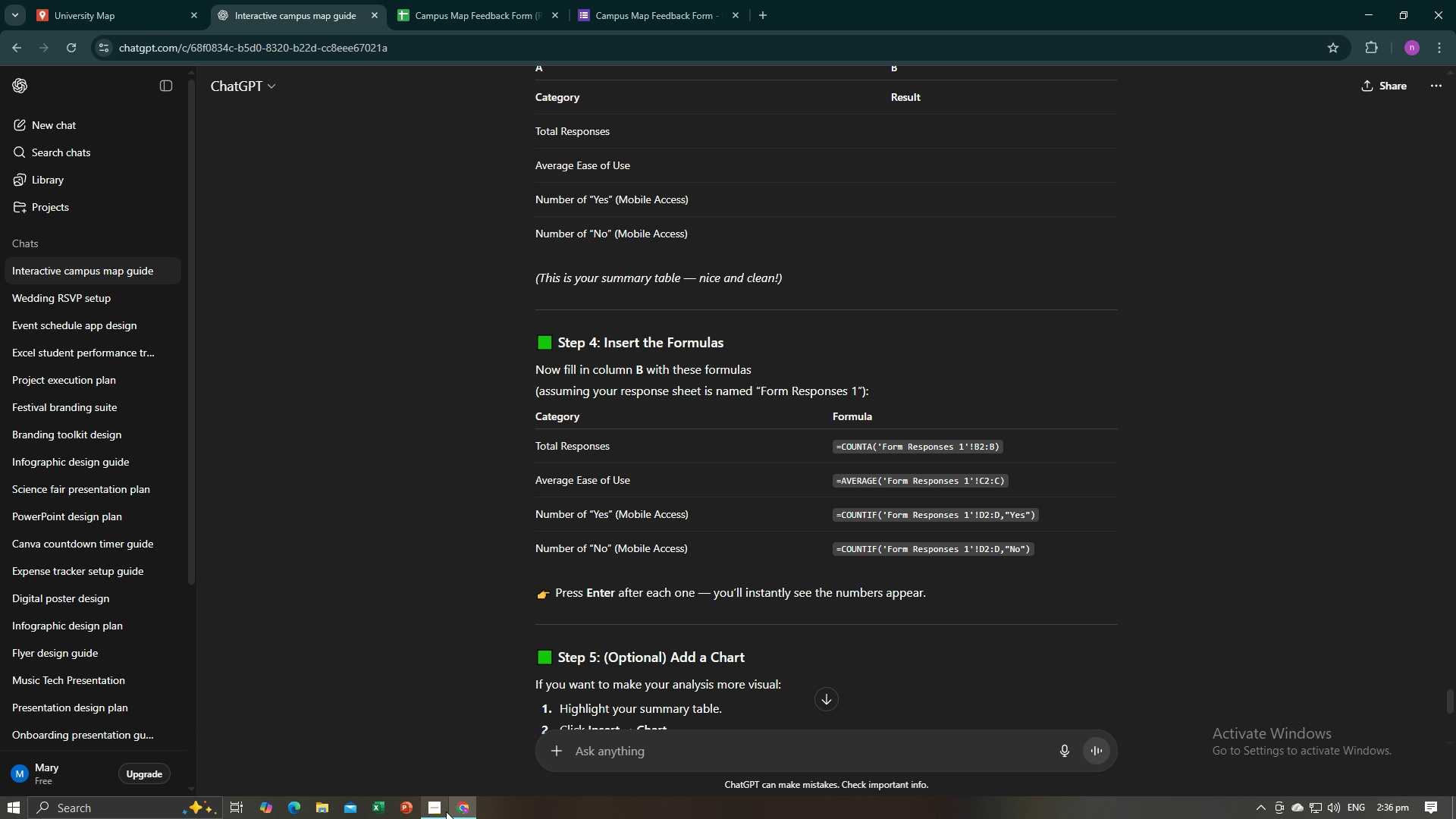 
left_click([441, 814])